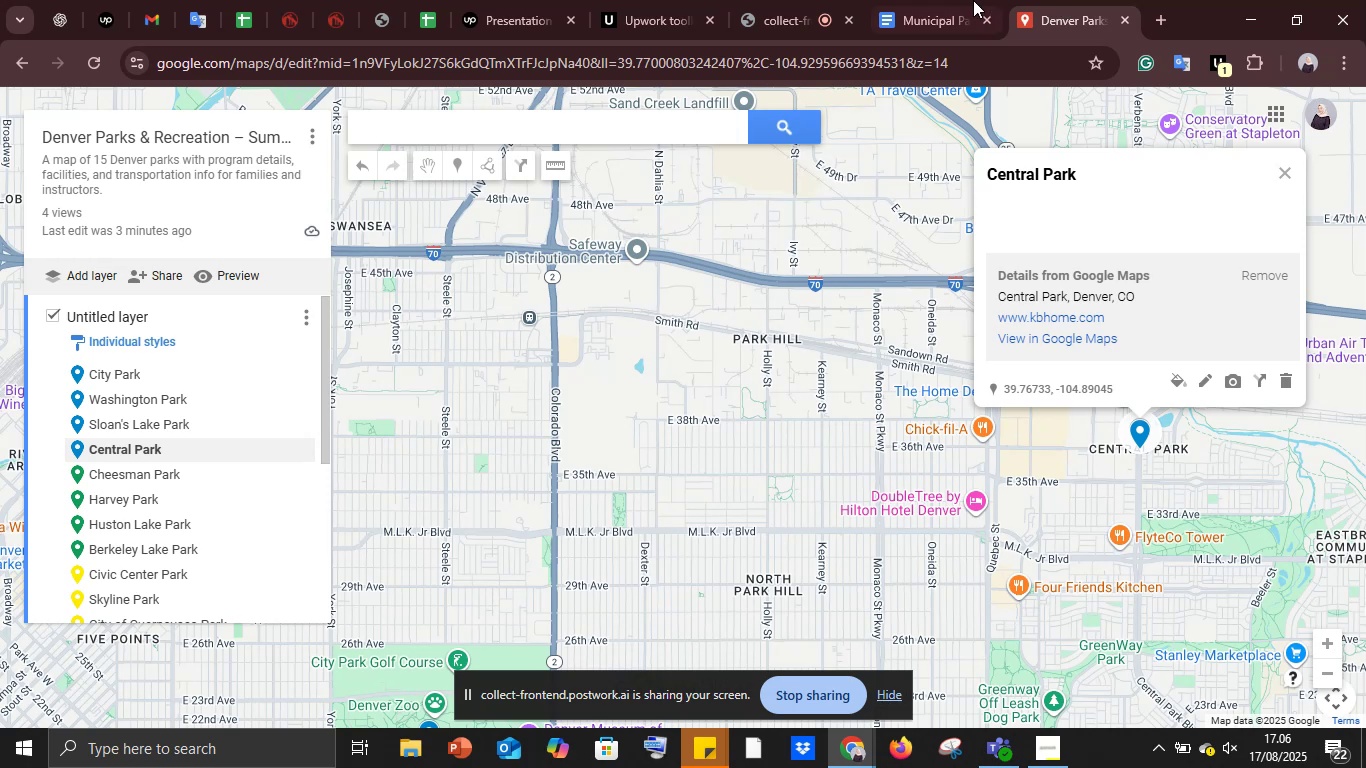 
left_click([919, 0])
 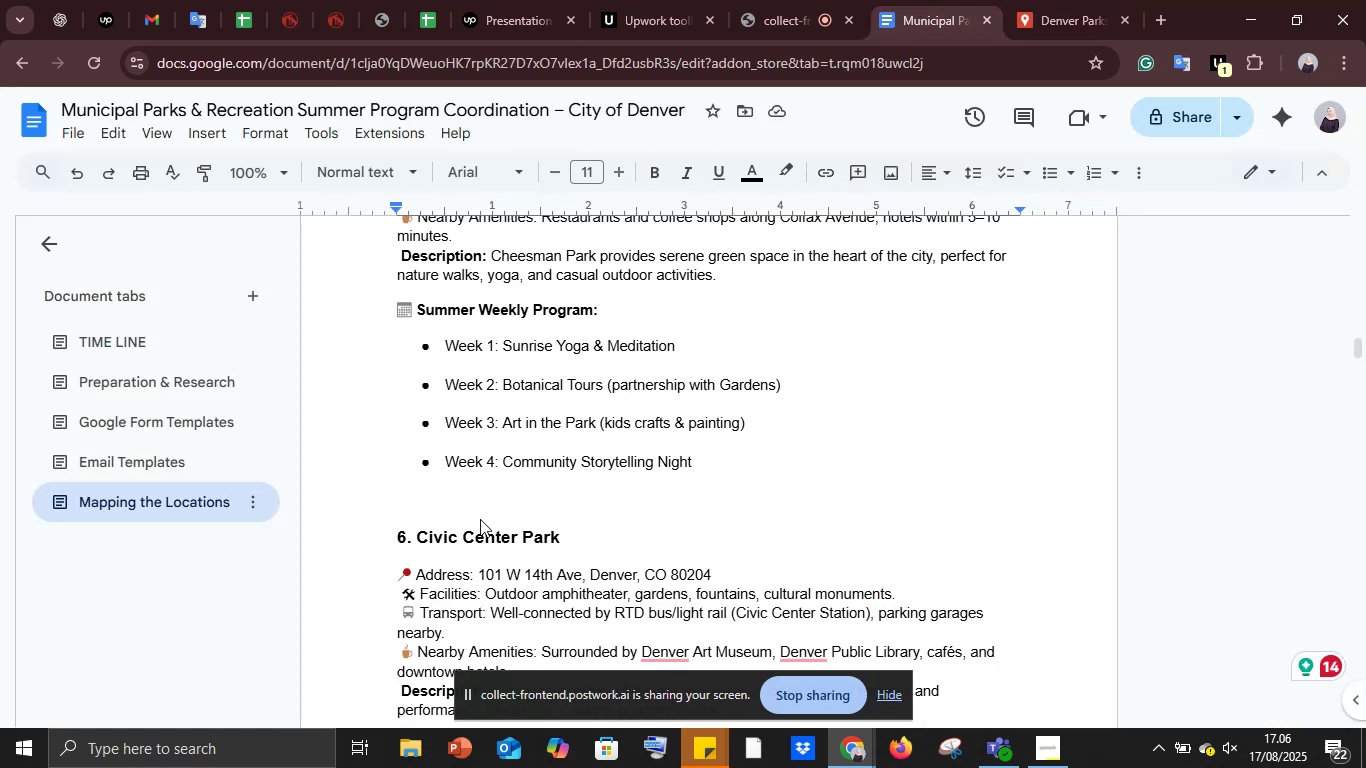 
scroll: coordinate [487, 510], scroll_direction: up, amount: 20.0
 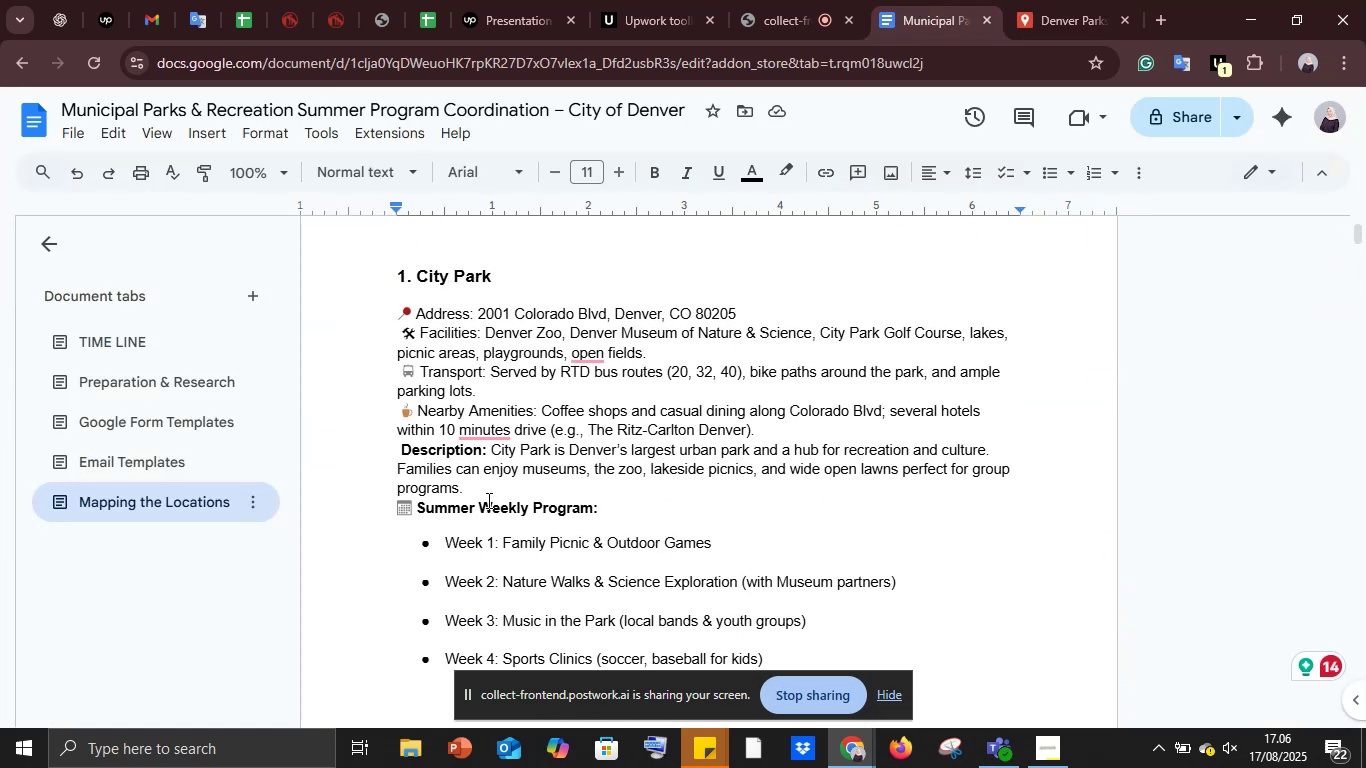 
scroll: coordinate [553, 489], scroll_direction: down, amount: 21.0
 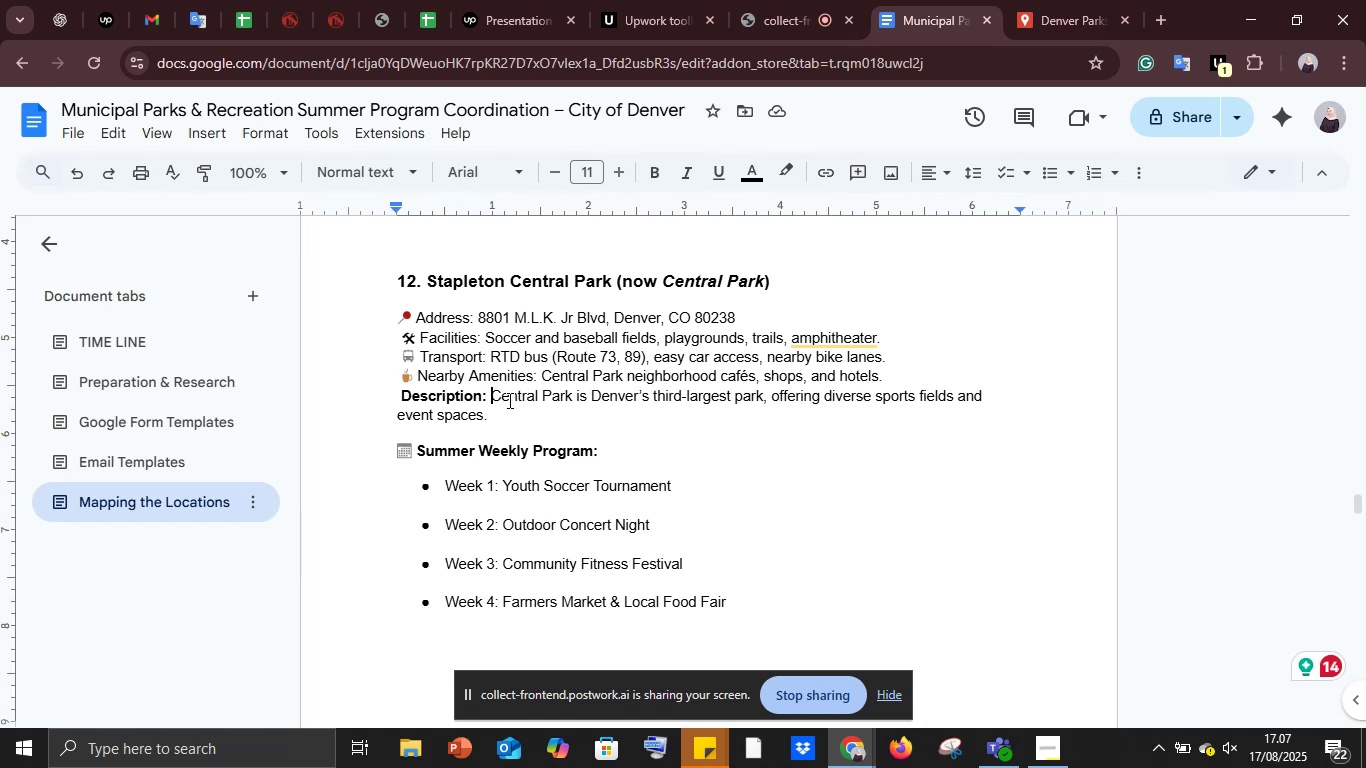 
key(Control+C)
 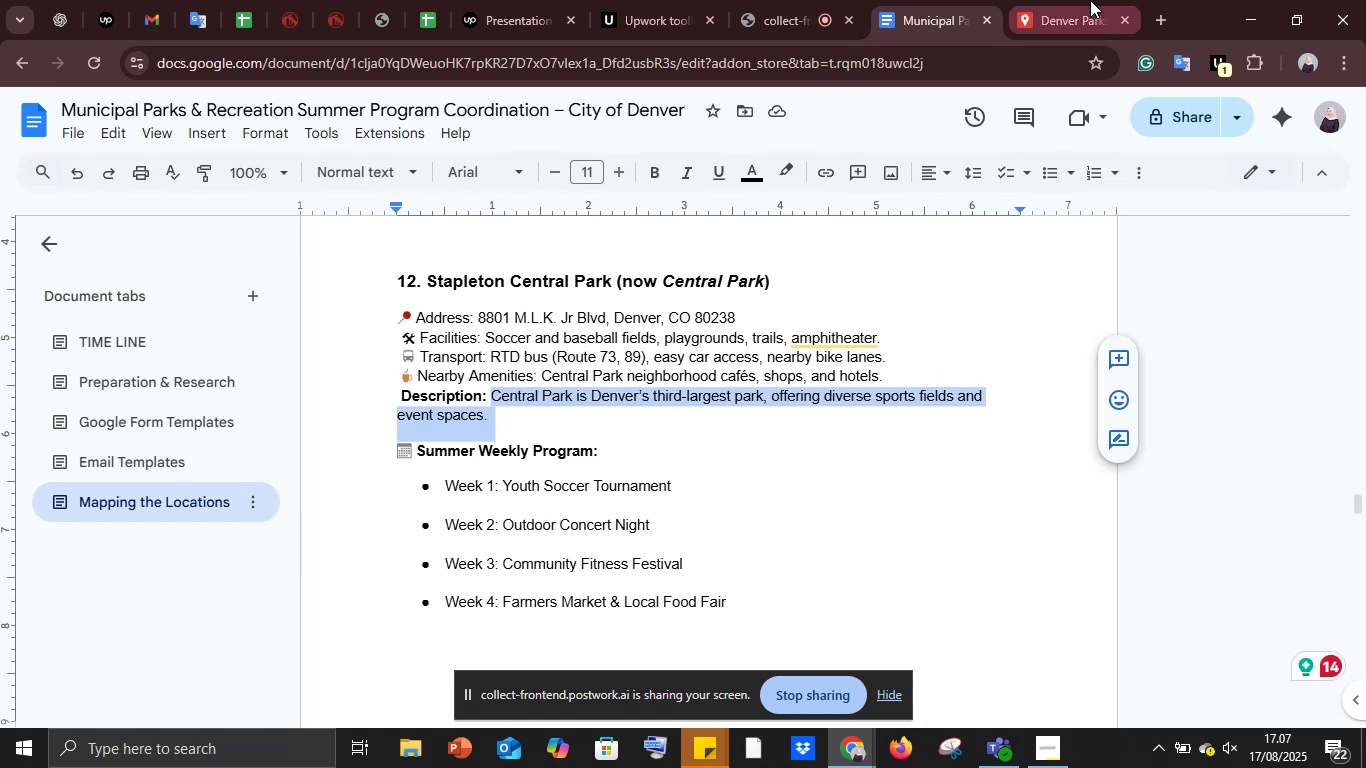 
left_click([1091, 0])
 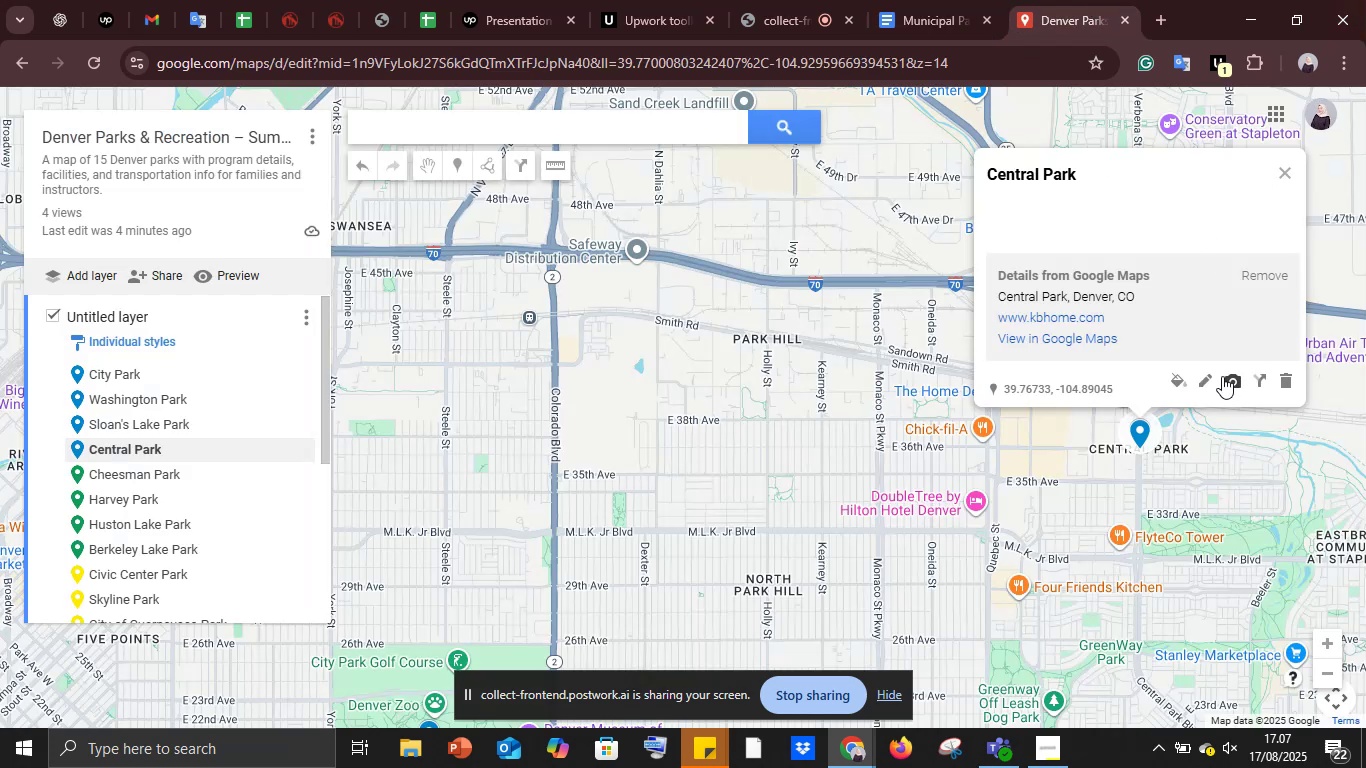 
left_click([1205, 378])
 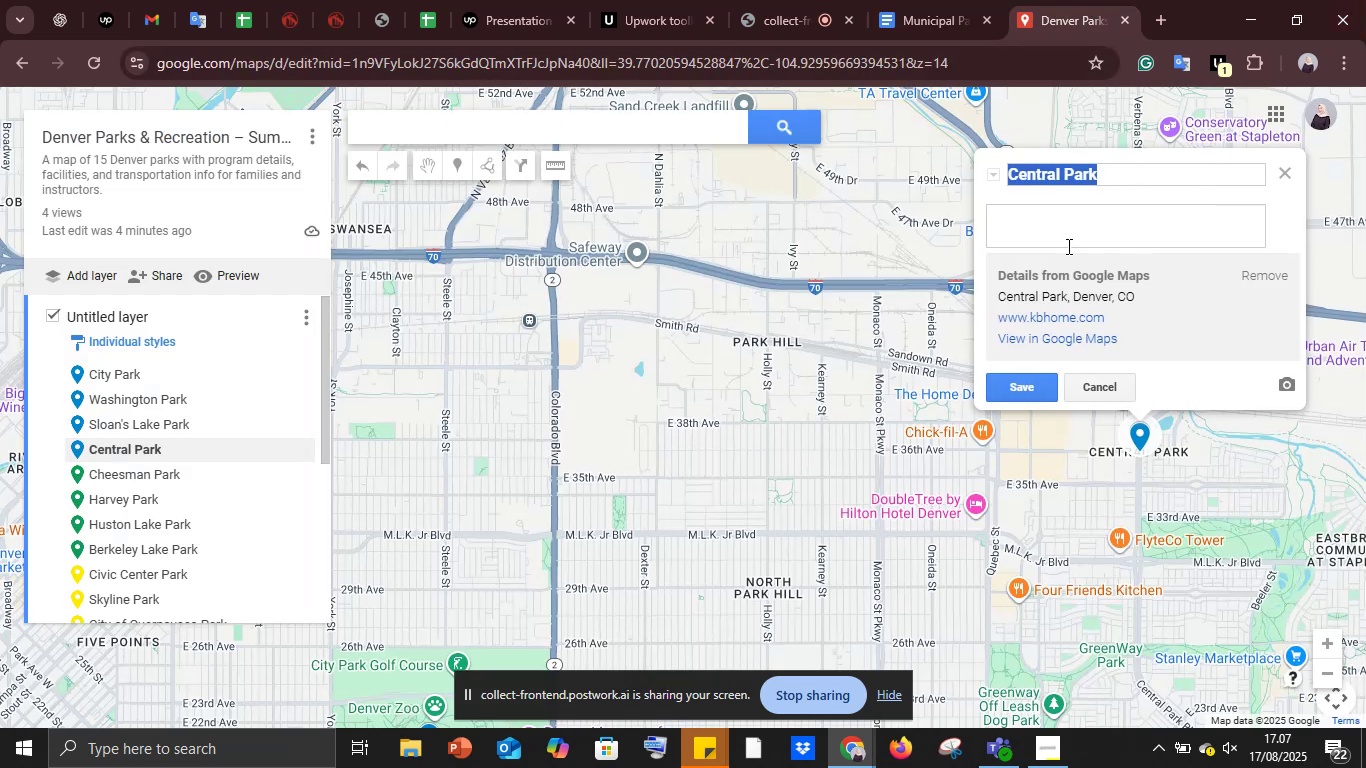 
left_click([1049, 228])
 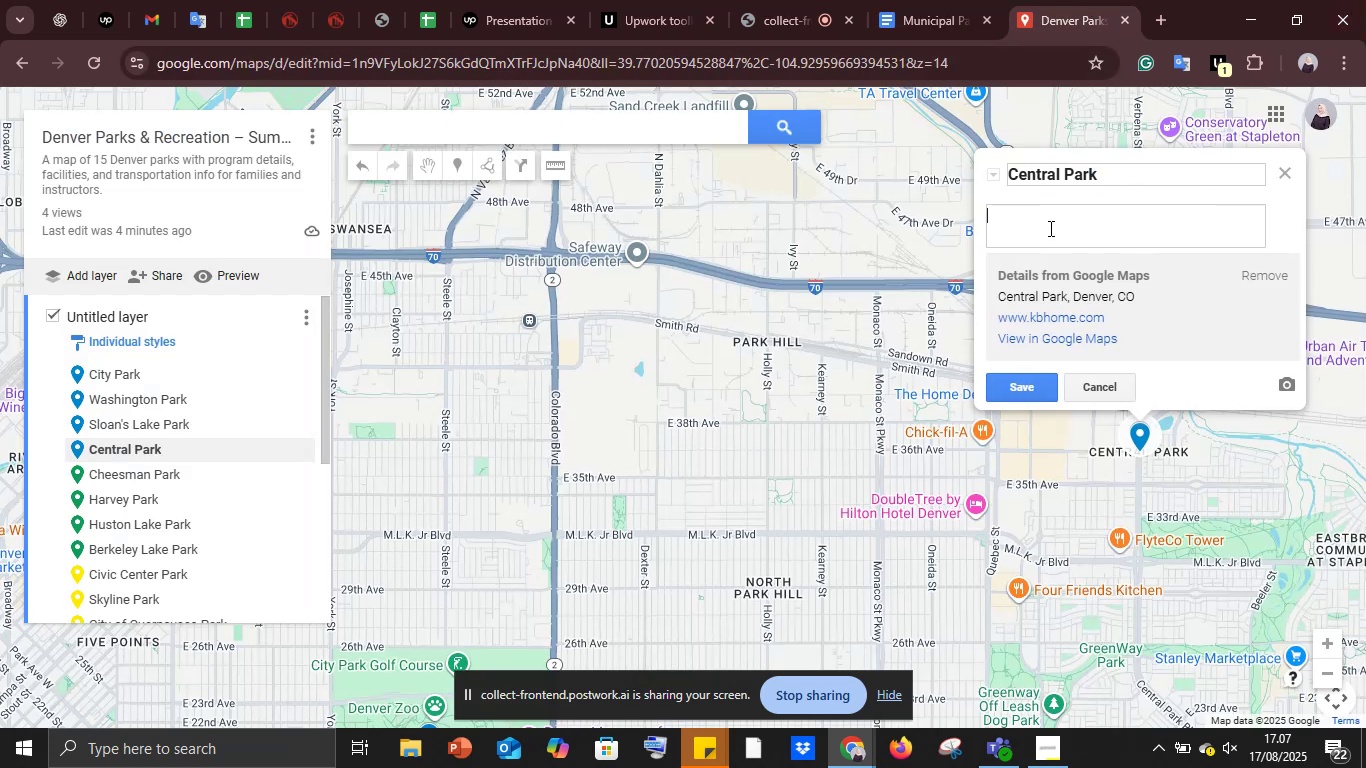 
key(Control+V)
 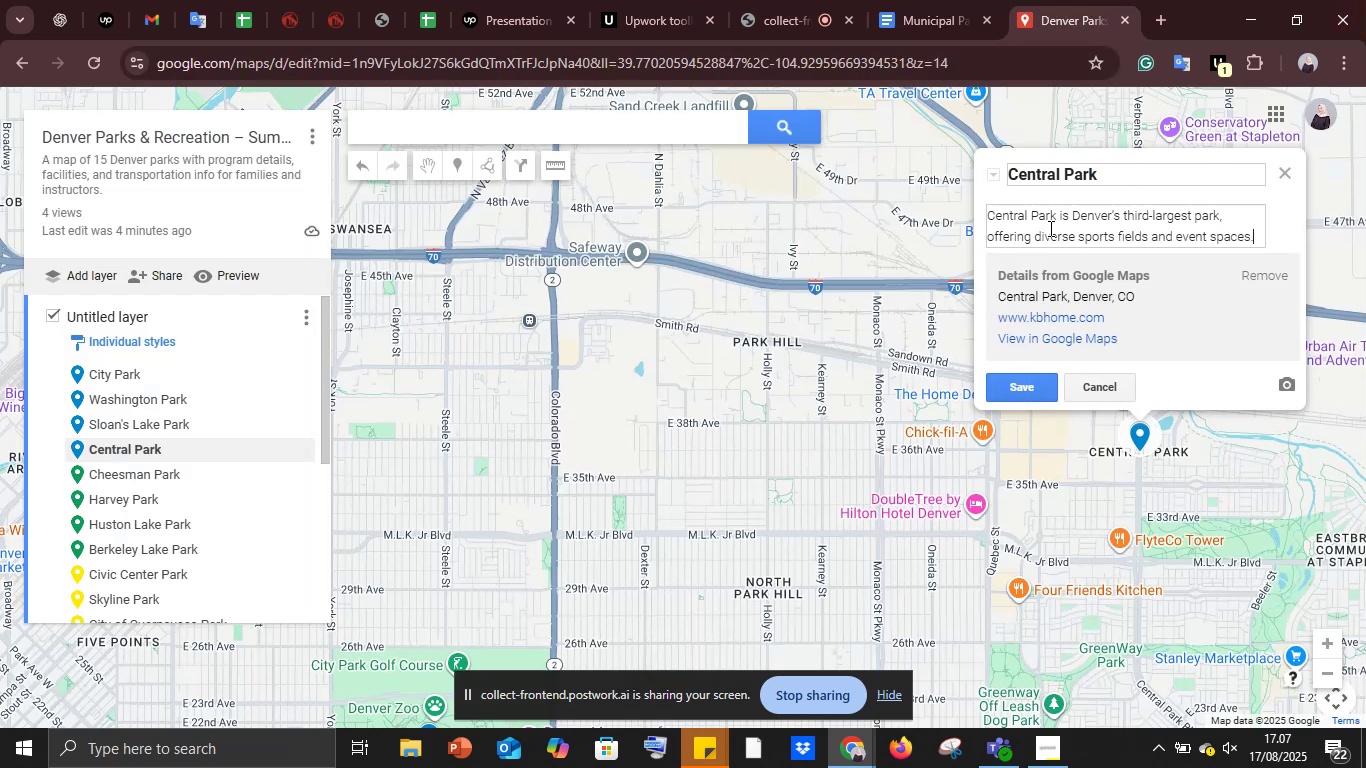 
key(Shift+Enter)
 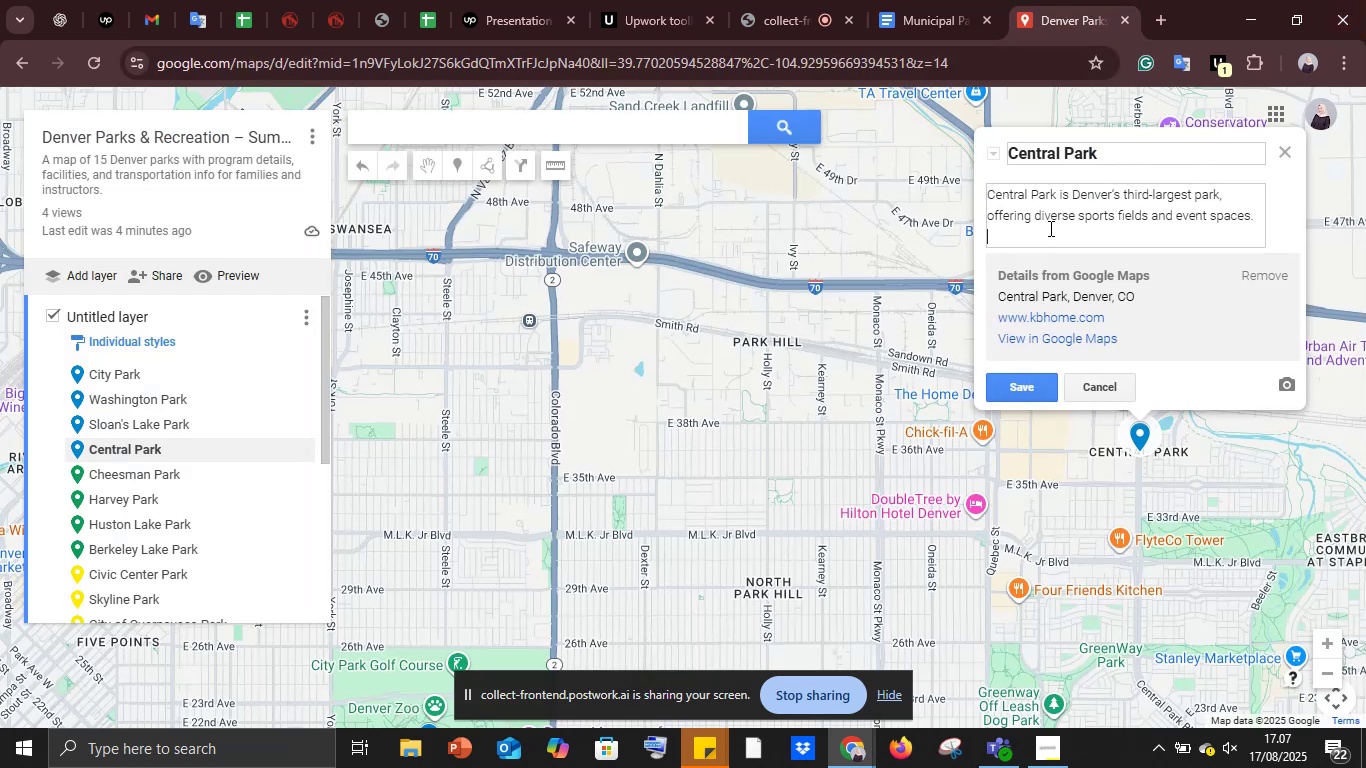 
key(Shift+Enter)
 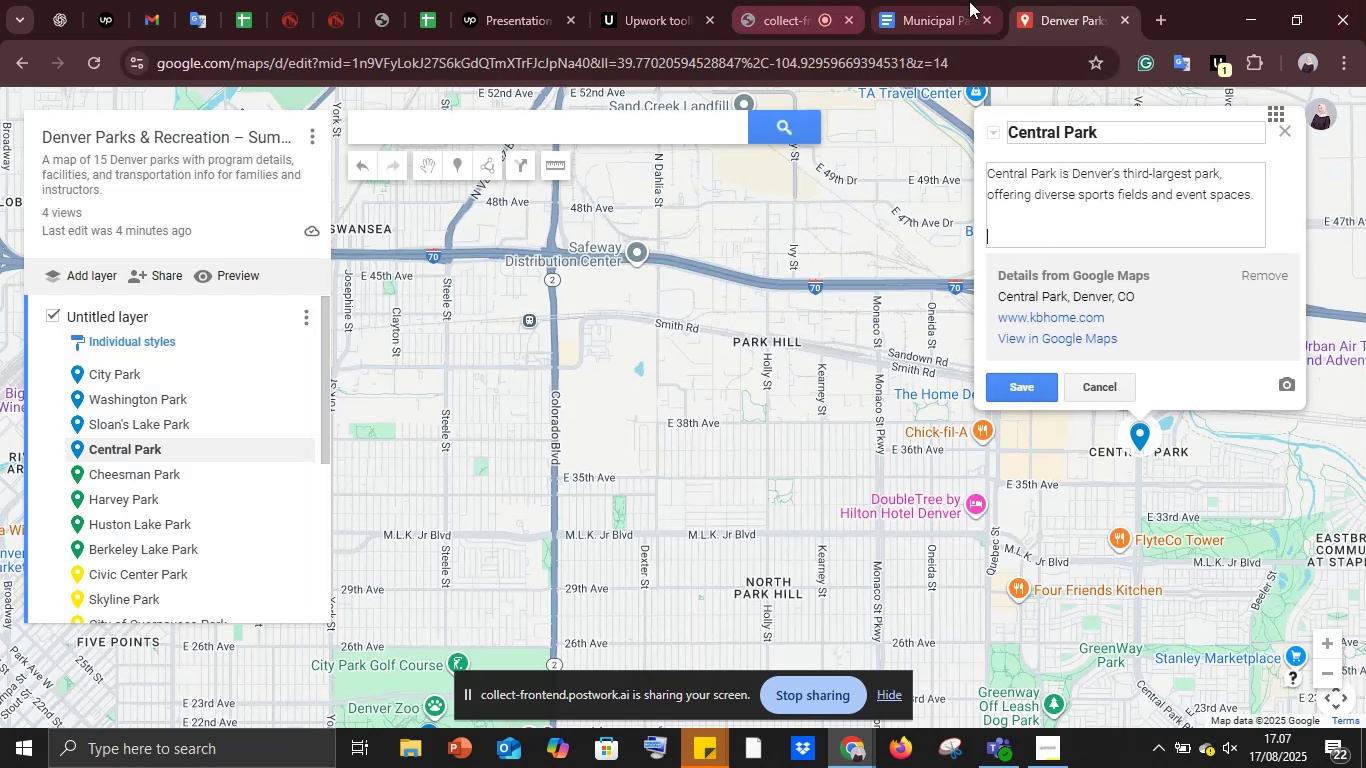 
left_click([962, 0])
 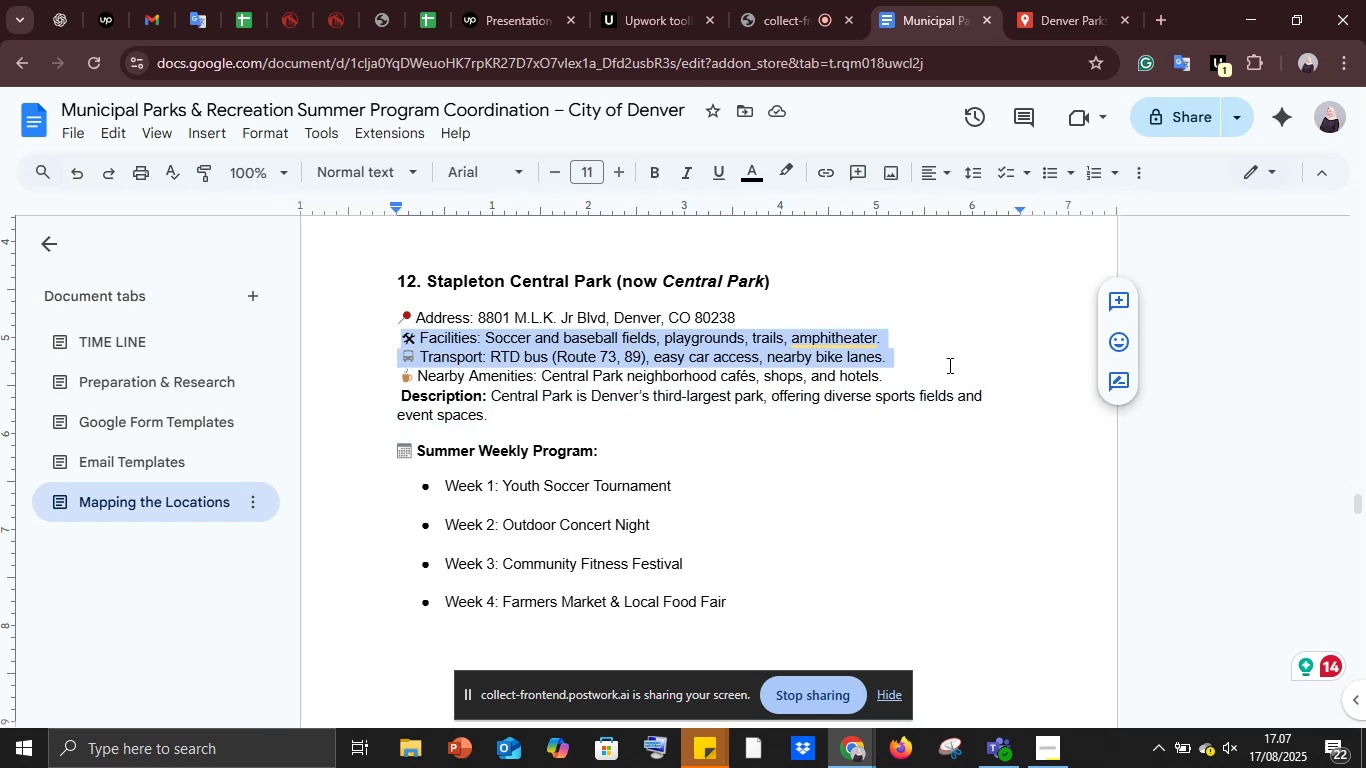 
key(Control+C)
 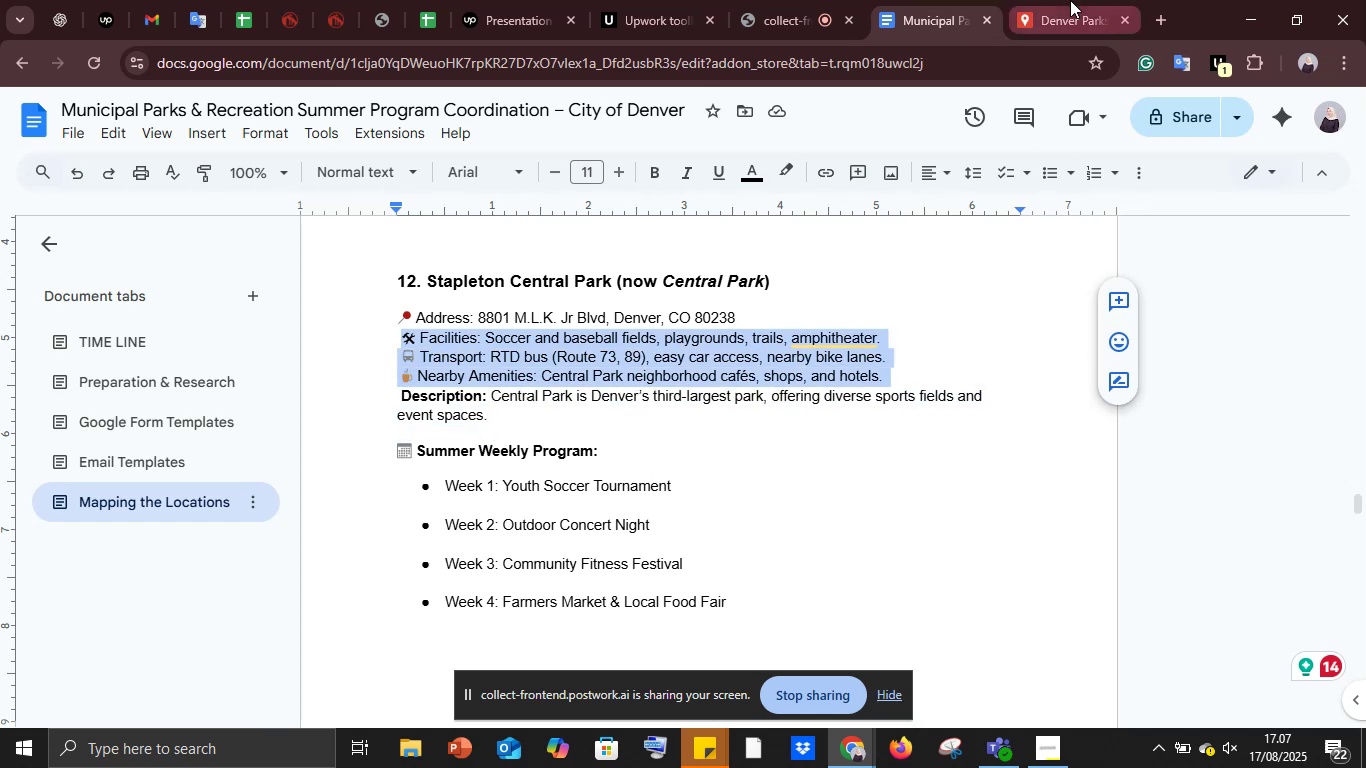 
left_click([1070, 0])
 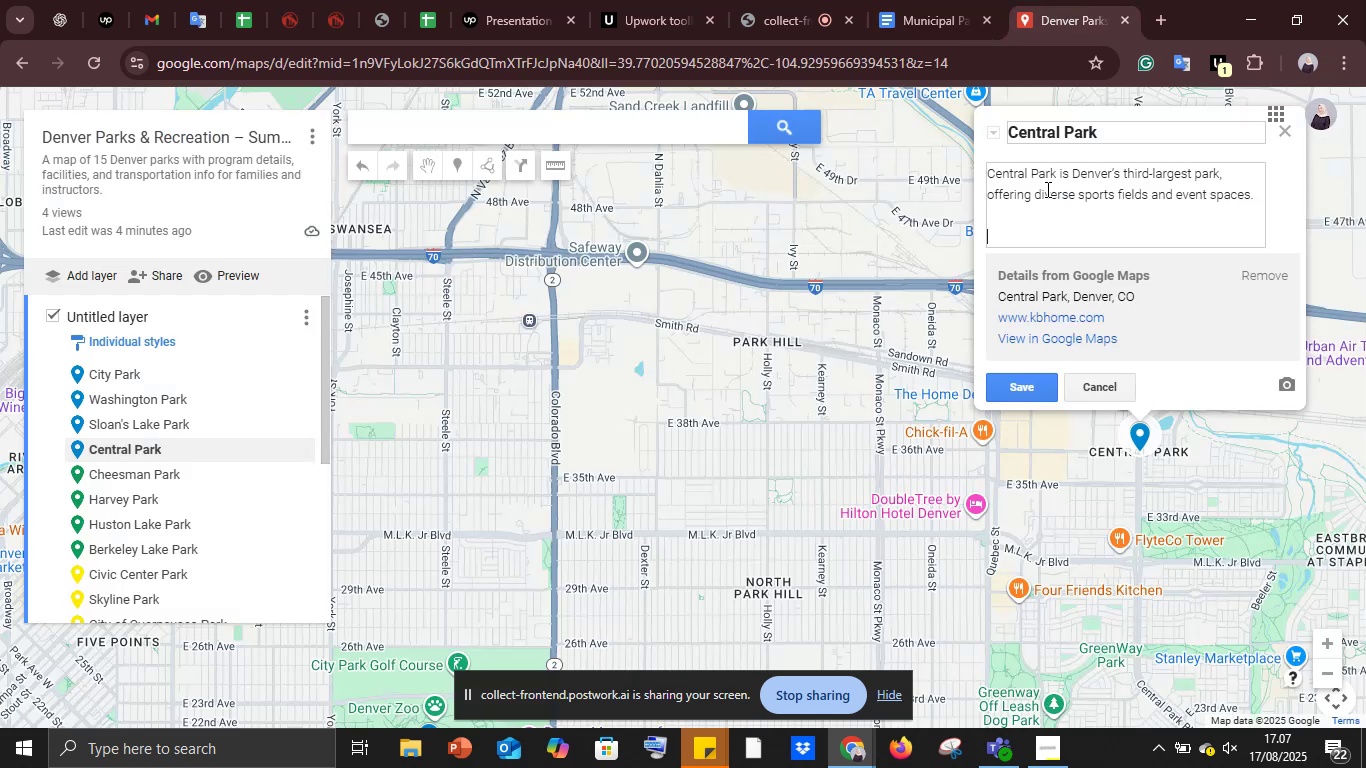 
key(Control+V)
 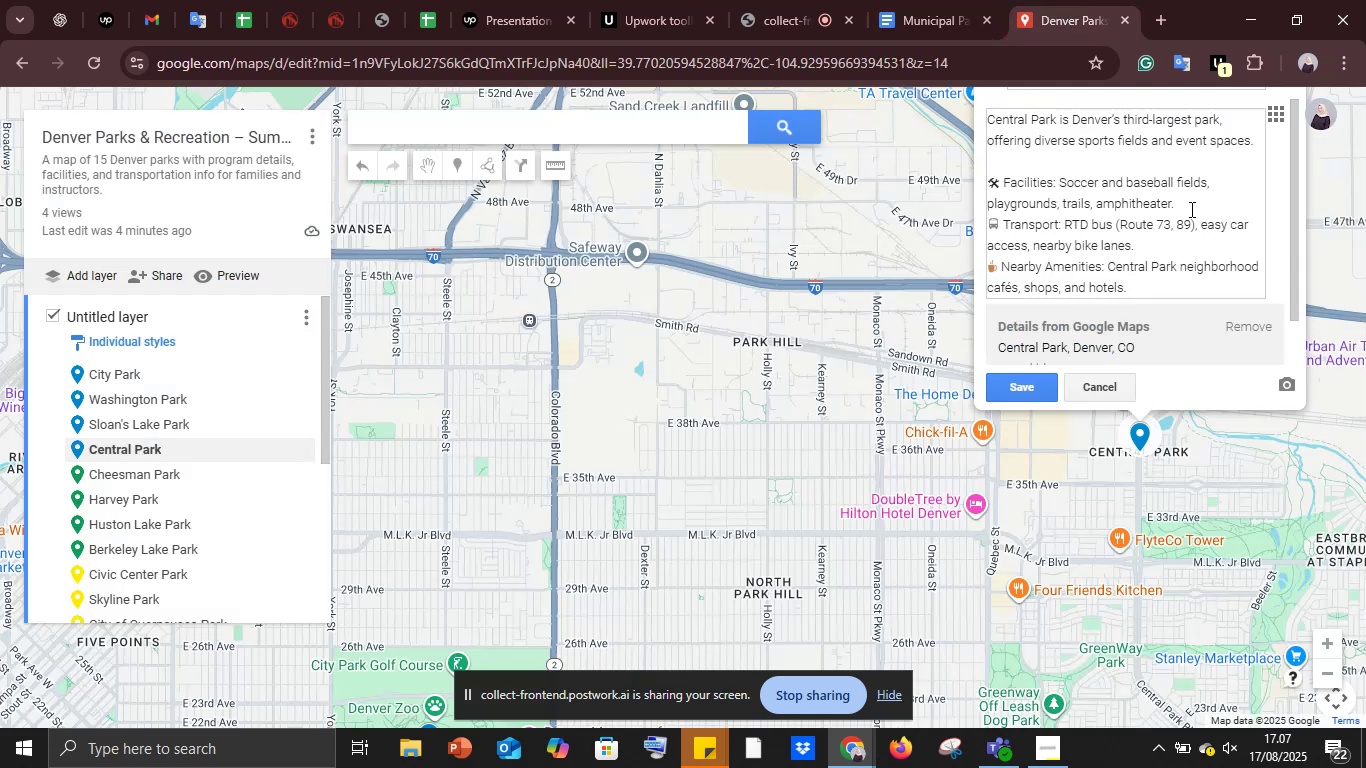 
left_click([1190, 209])
 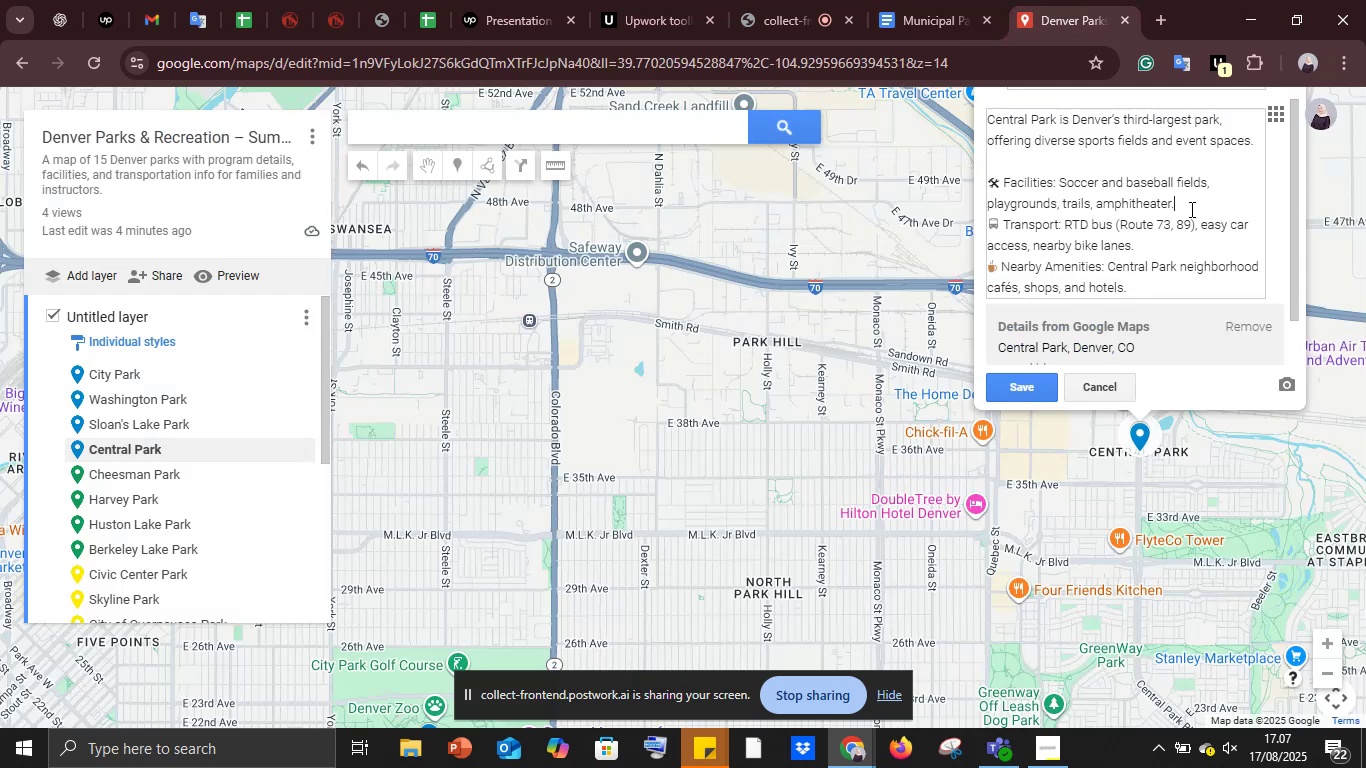 
key(Shift+Enter)
 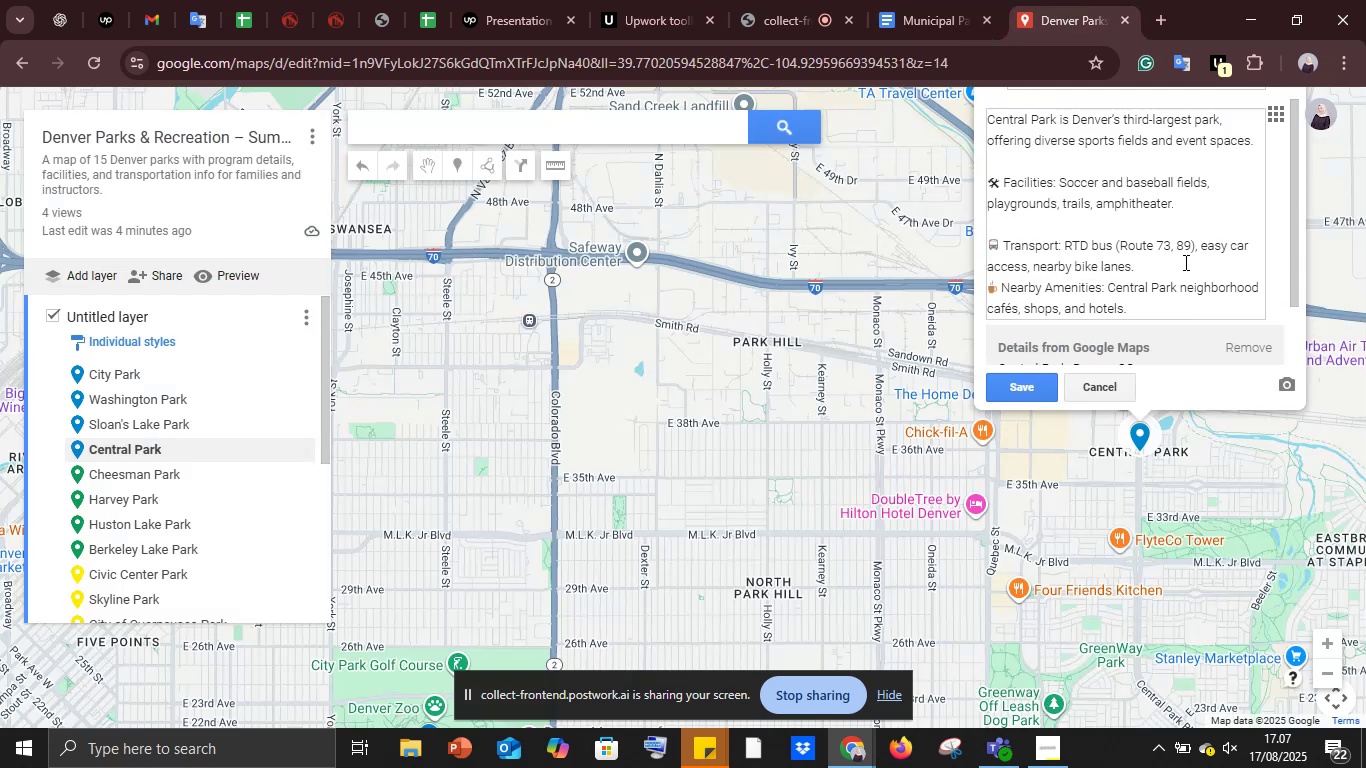 
left_click([1182, 262])
 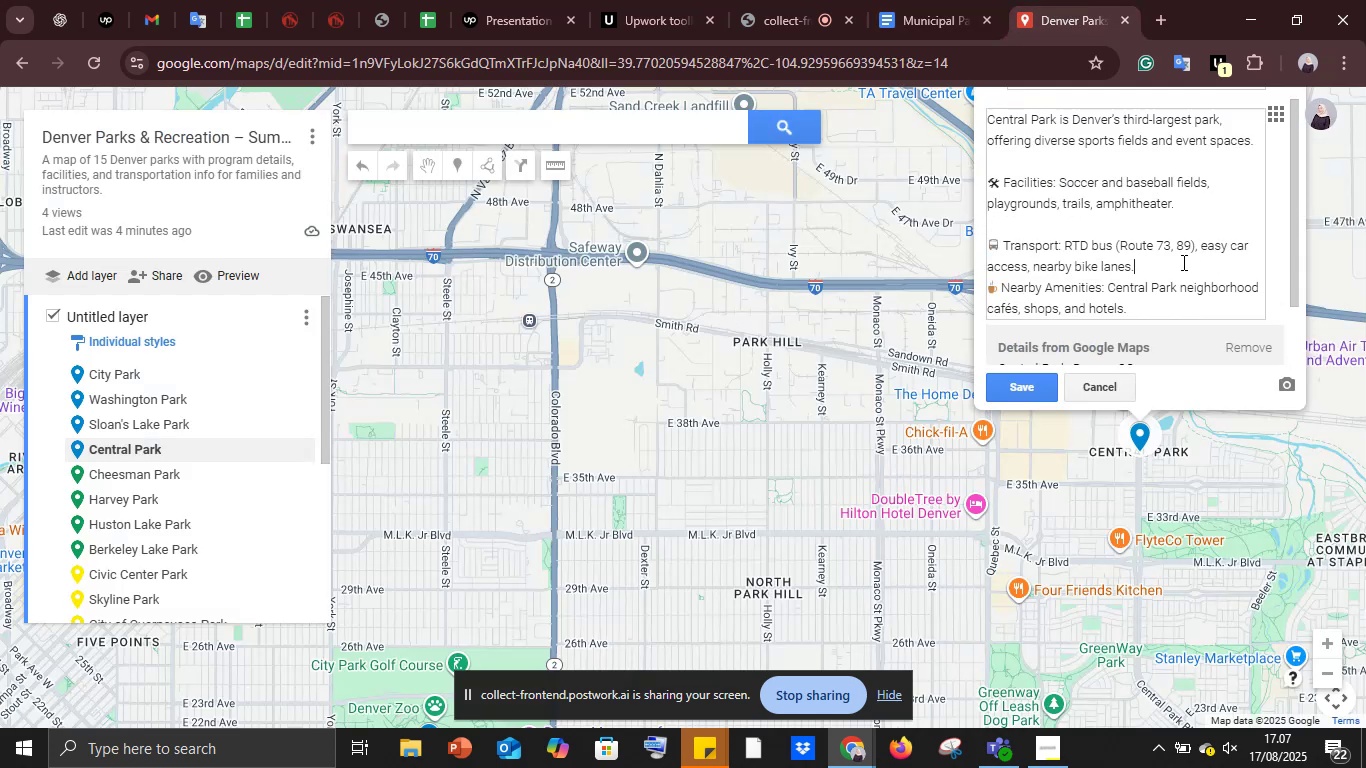 
key(Shift+Enter)
 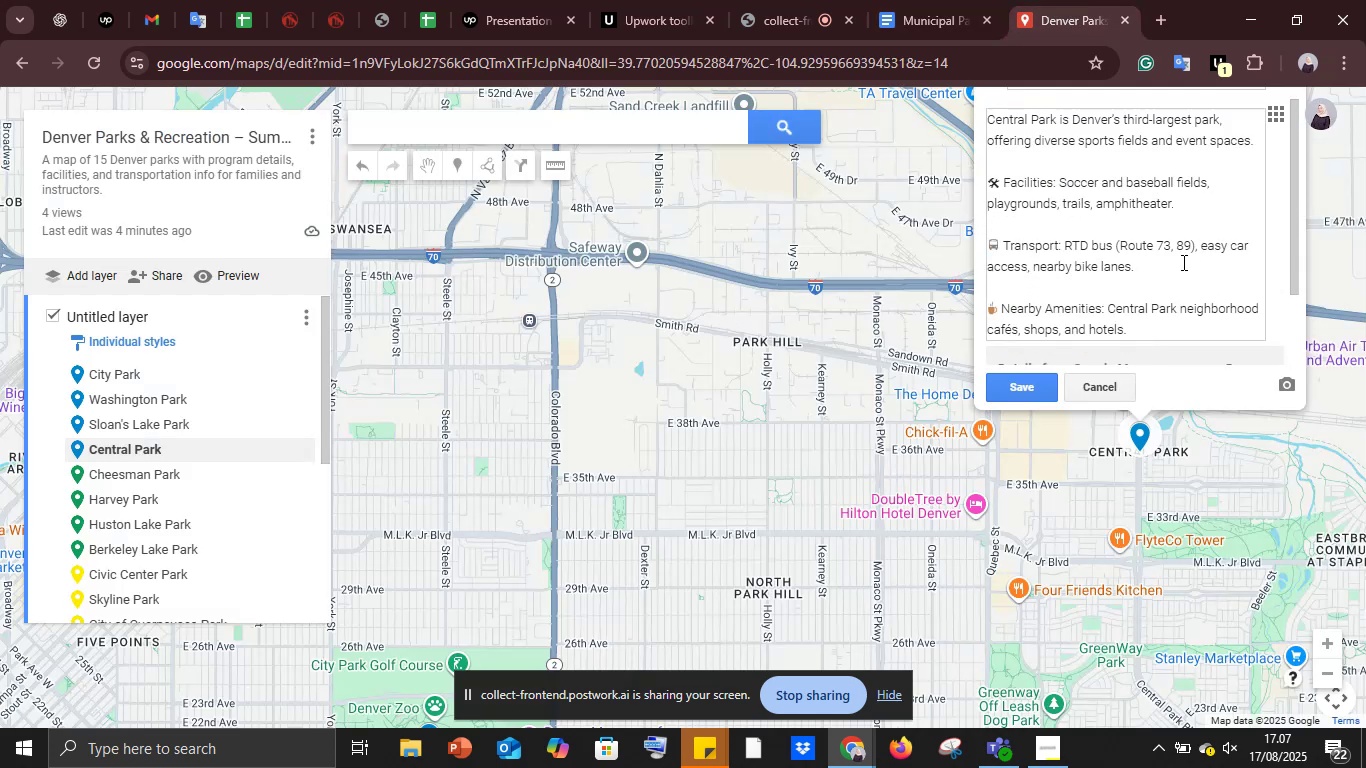 
scroll: coordinate [1182, 262], scroll_direction: down, amount: 4.0
 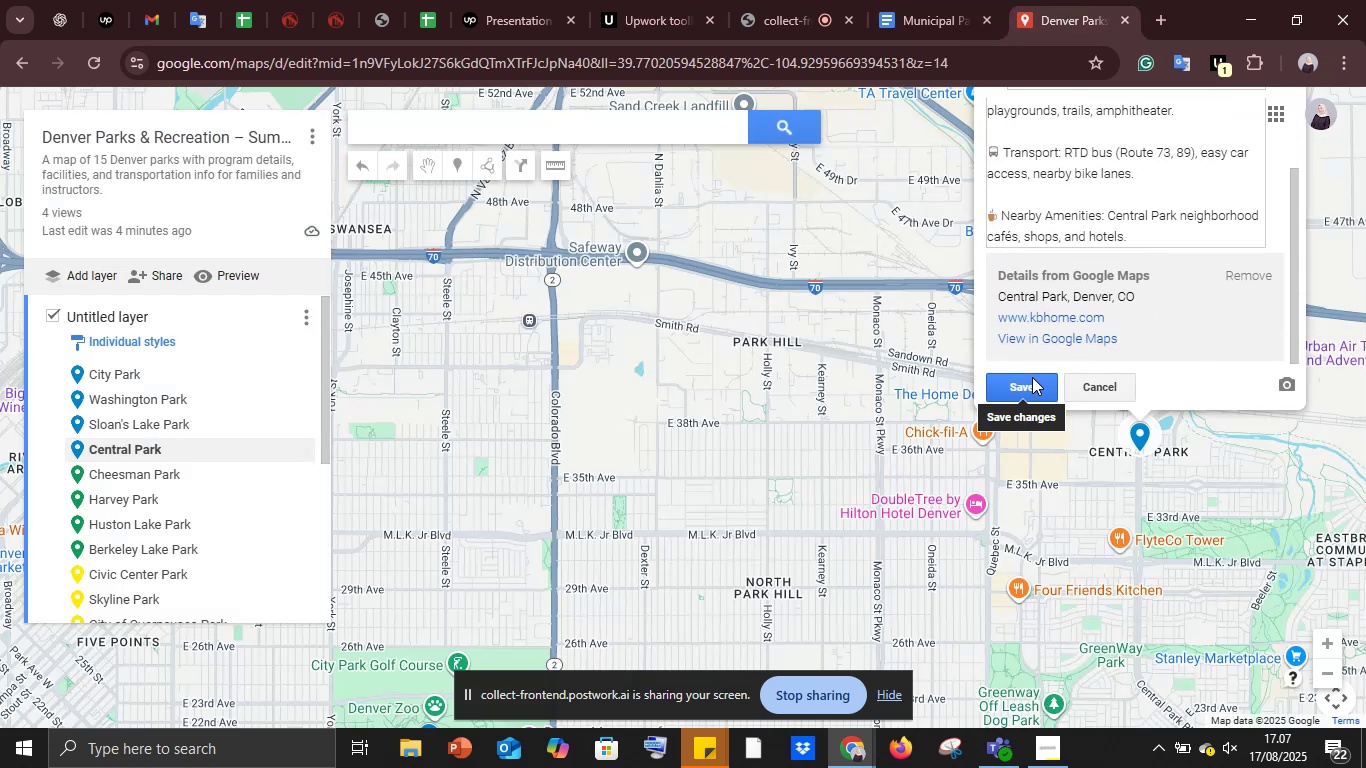 
left_click([1030, 384])
 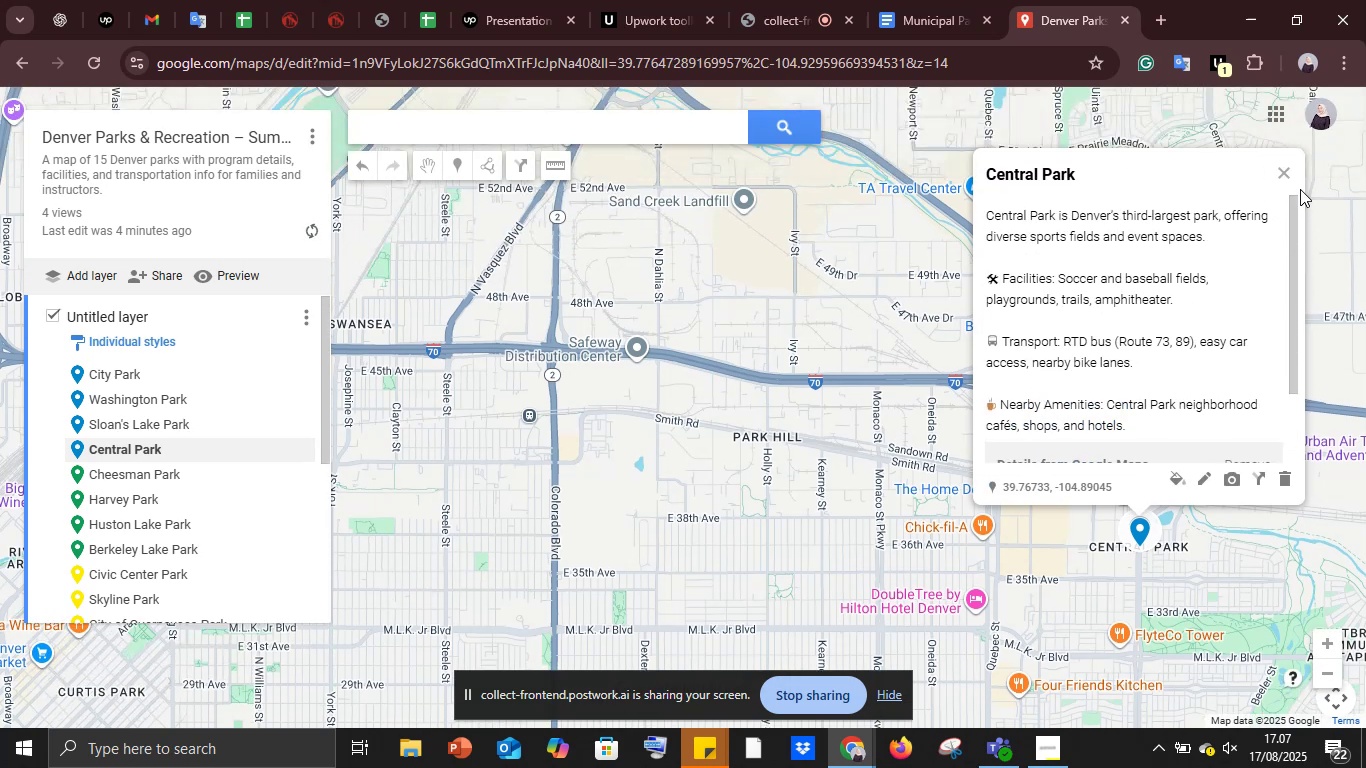 
left_click([1286, 176])
 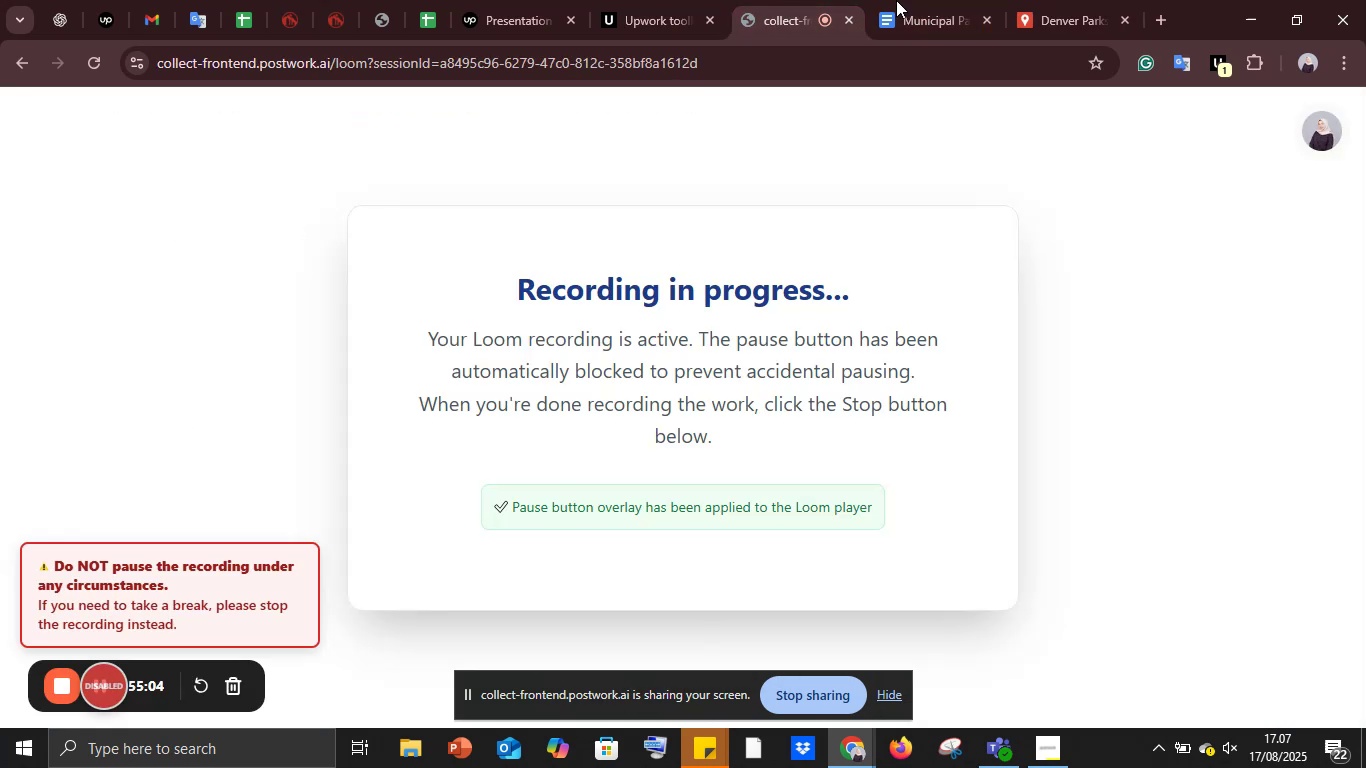 
left_click([1049, 0])
 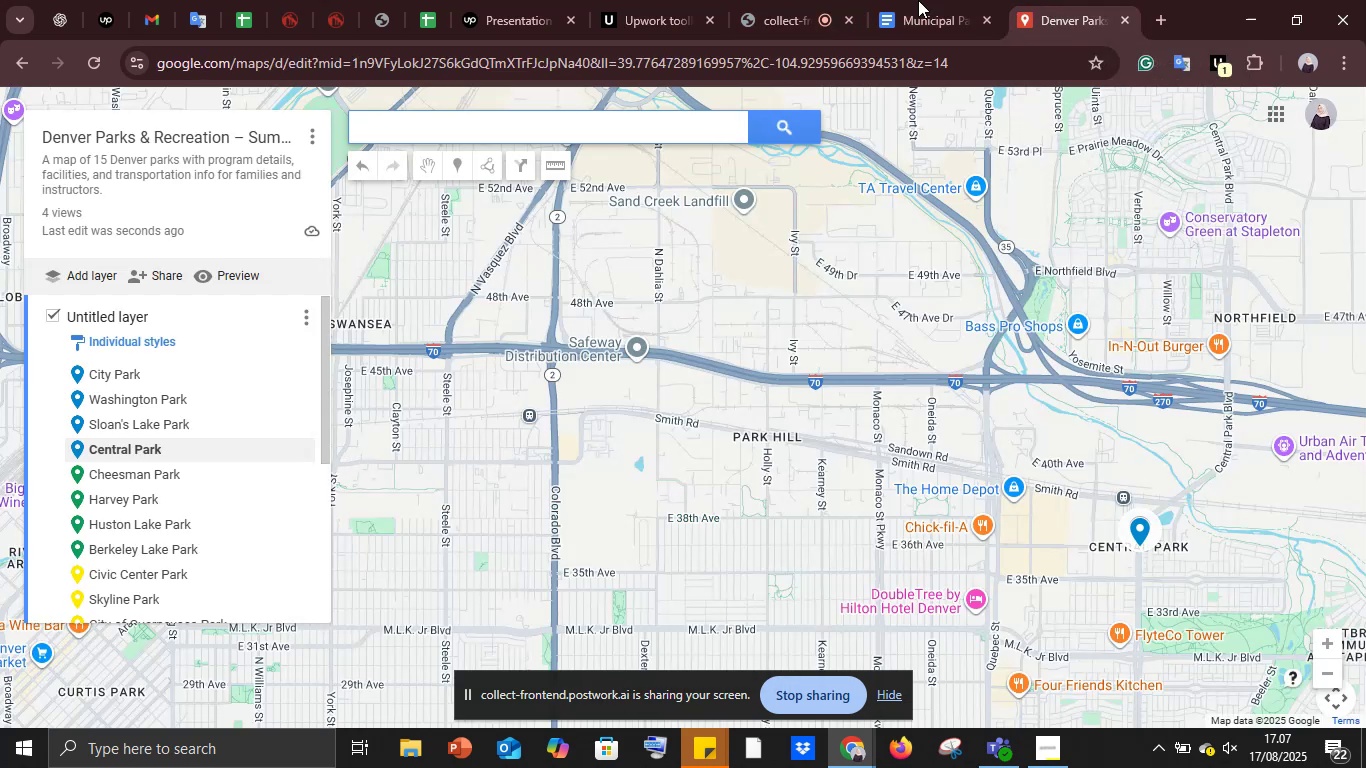 
left_click([951, 0])
 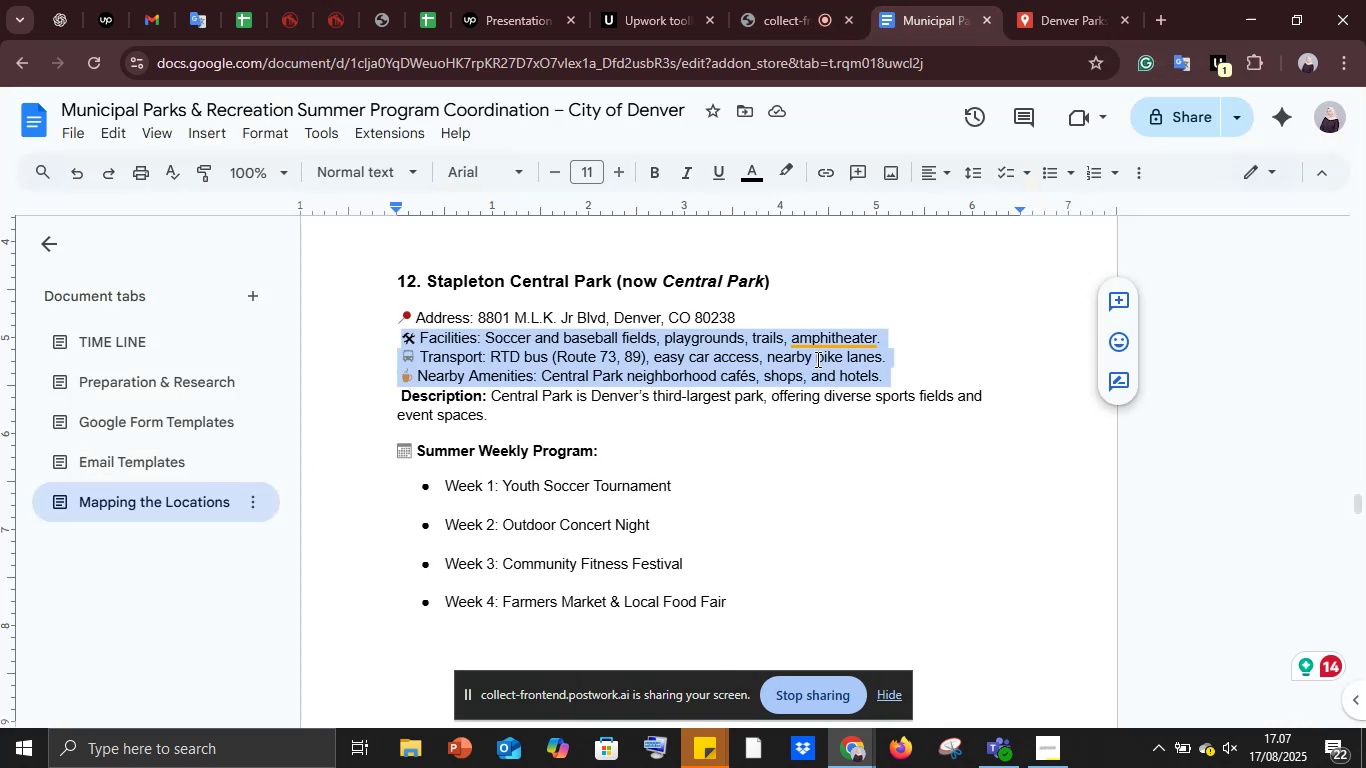 
scroll: coordinate [808, 320], scroll_direction: down, amount: 7.0
 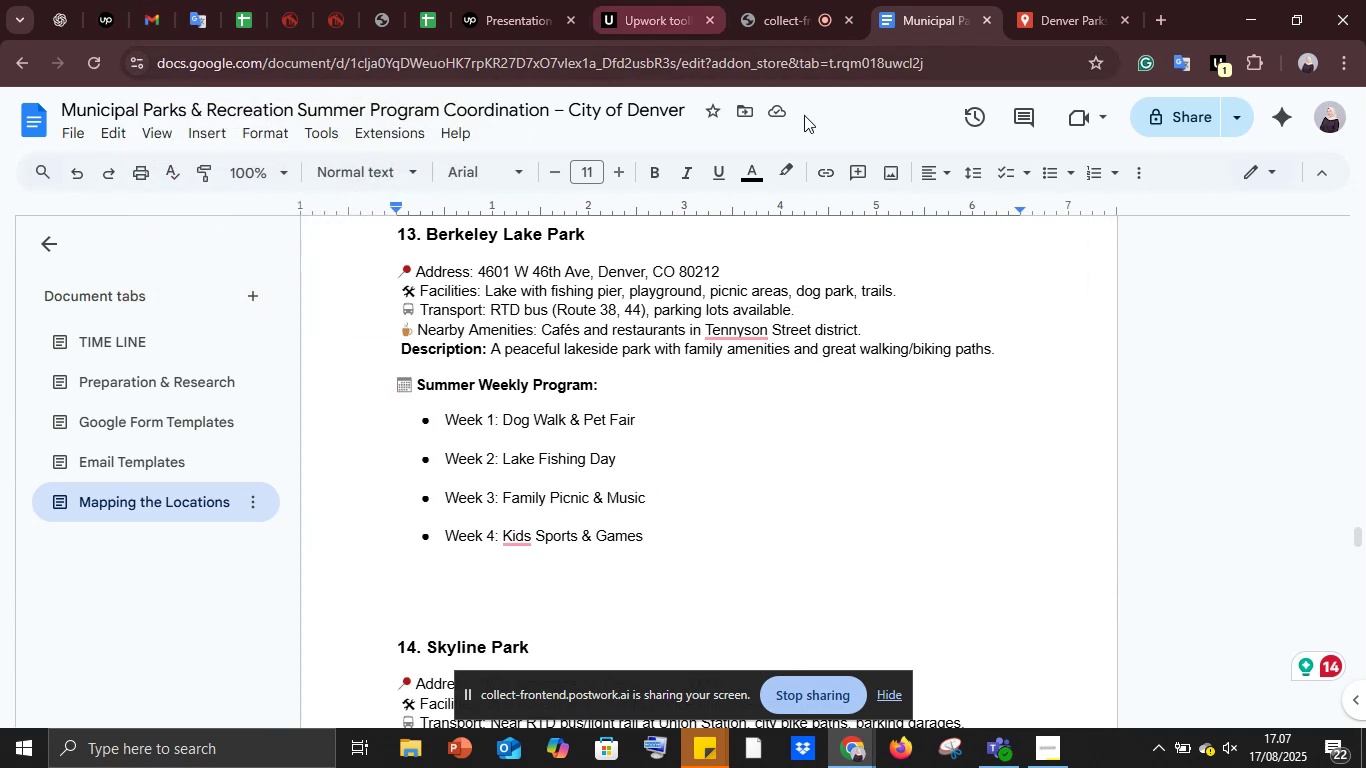 
scroll: coordinate [1083, 756], scroll_direction: up, amount: 25.0
 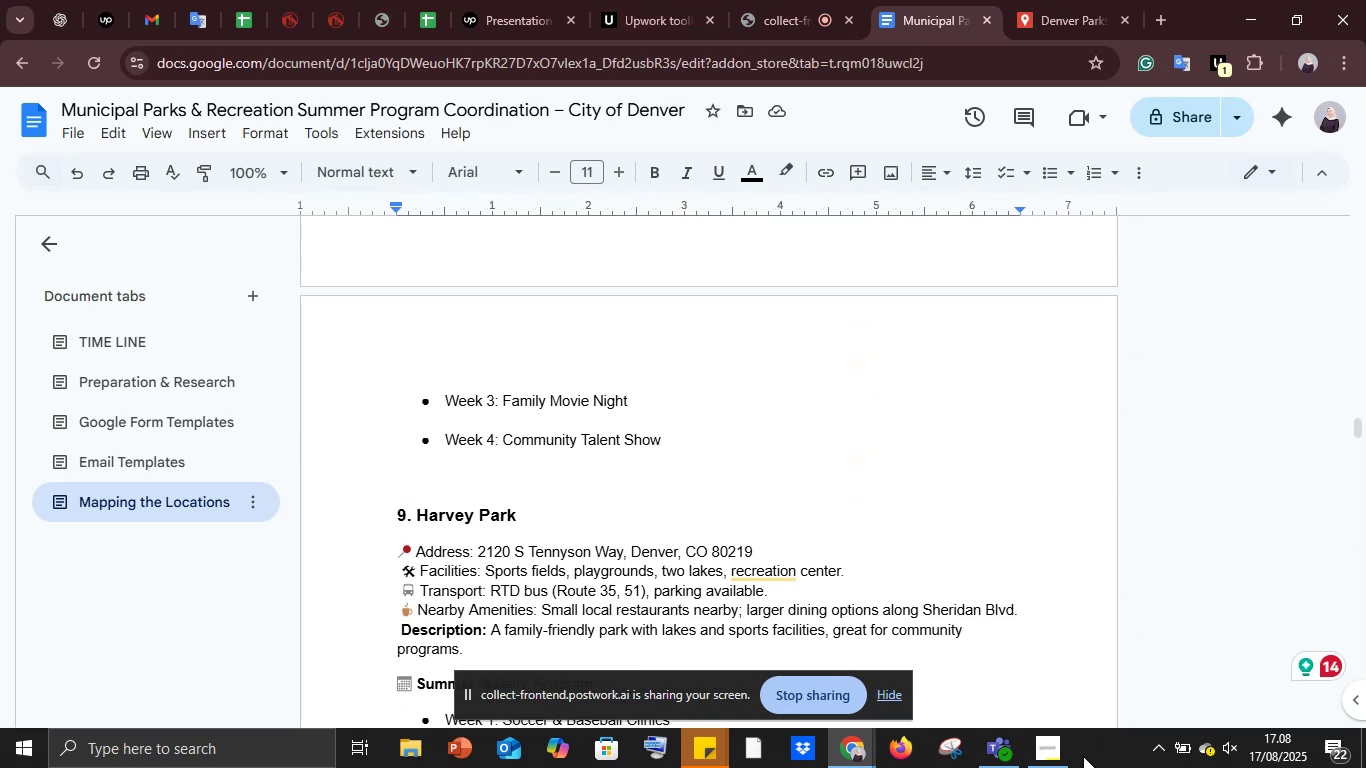 
scroll: coordinate [979, 528], scroll_direction: down, amount: 22.0
 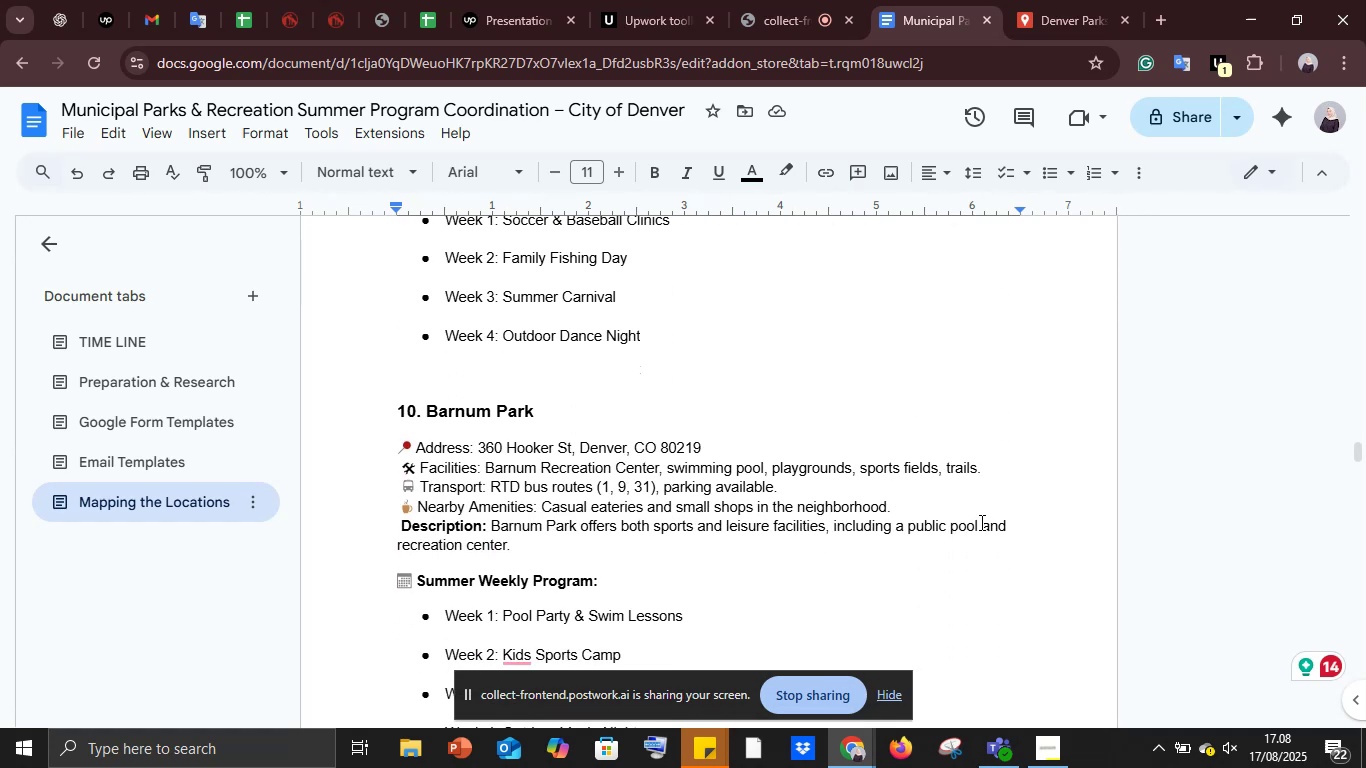 
scroll: coordinate [980, 521], scroll_direction: up, amount: 3.0
 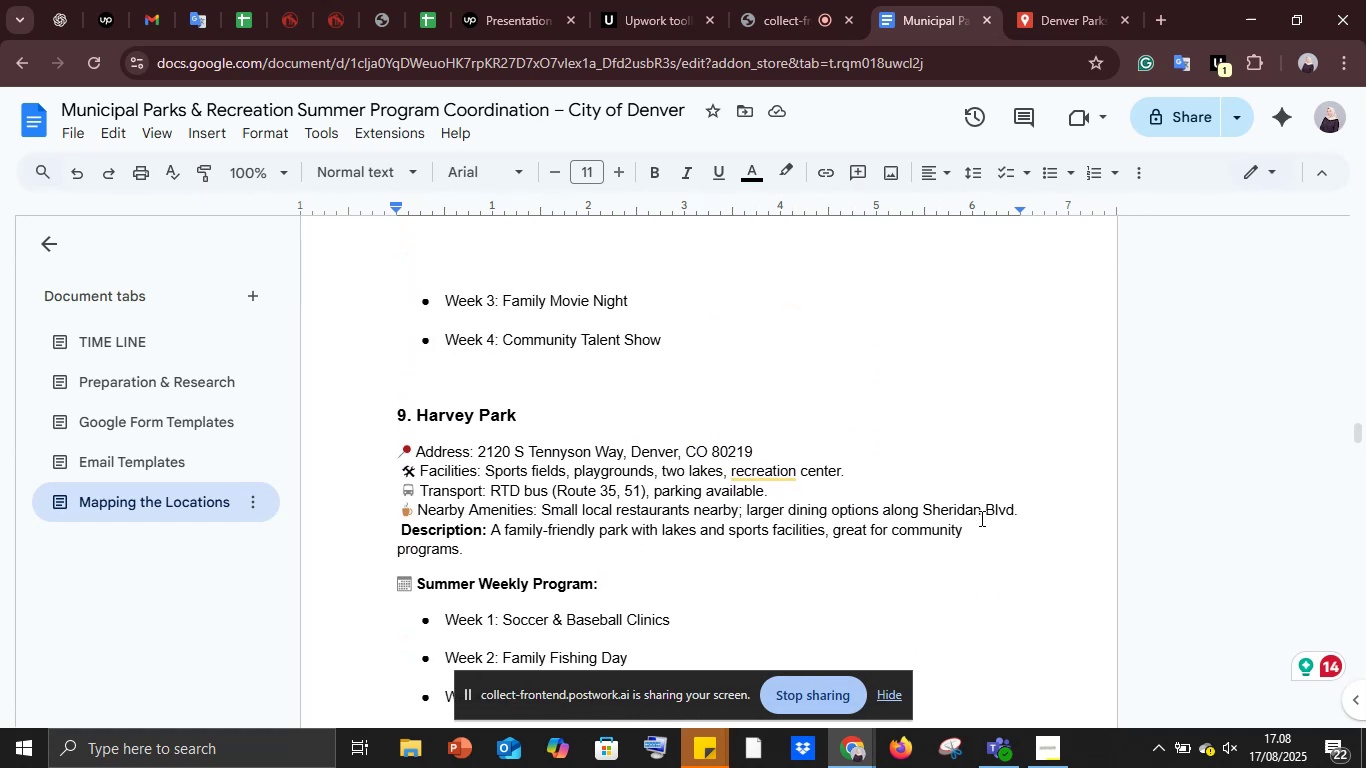 
scroll: coordinate [980, 518], scroll_direction: down, amount: 1.0
 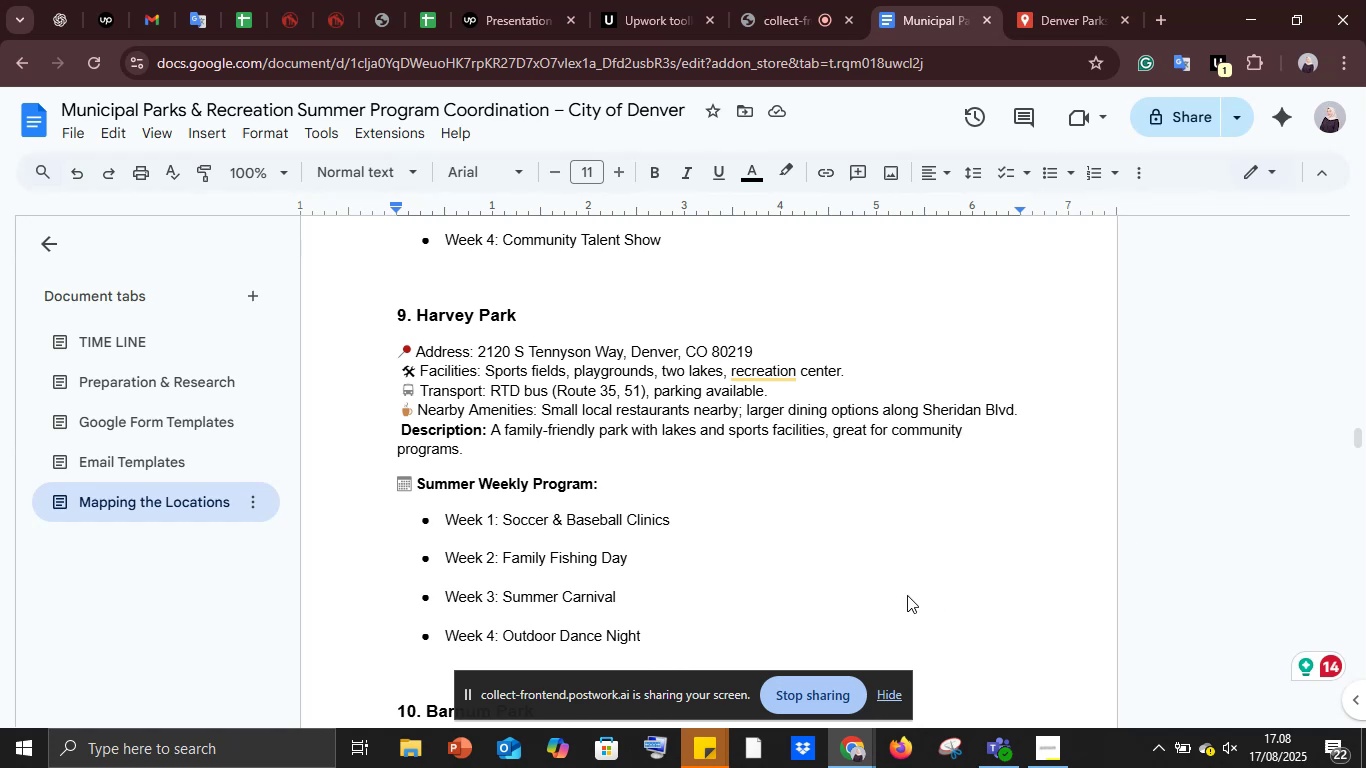 
wait(10.15)
 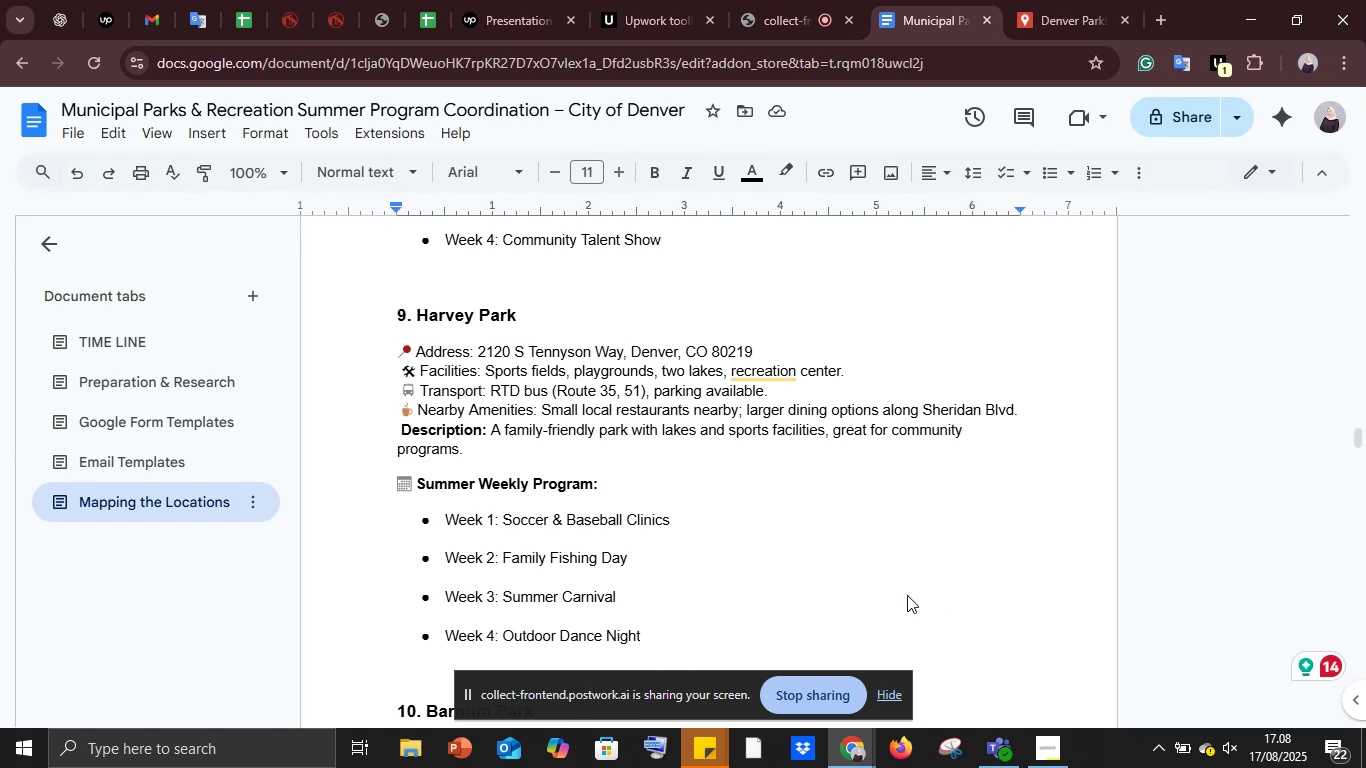 
scroll: coordinate [744, 35], scroll_direction: down, amount: 5.0
 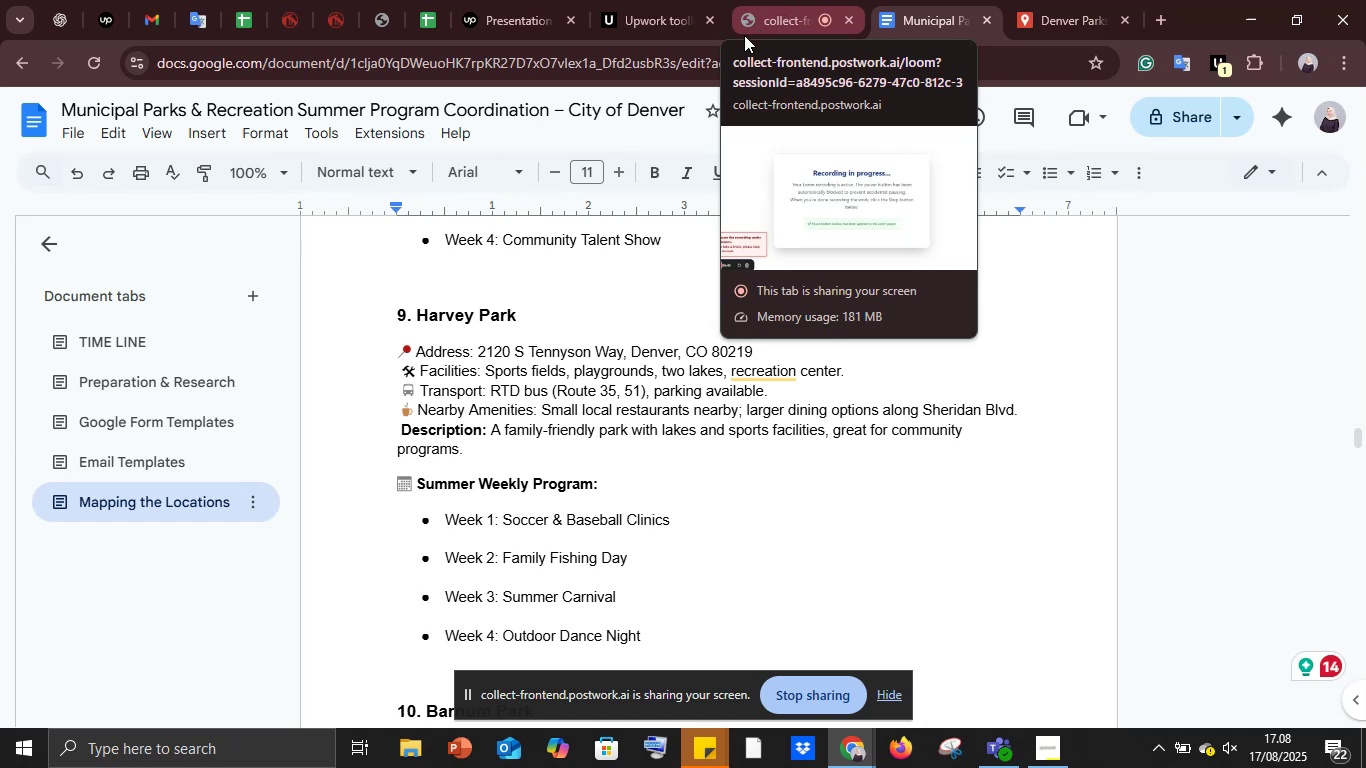 
mouse_move([722, 44])
 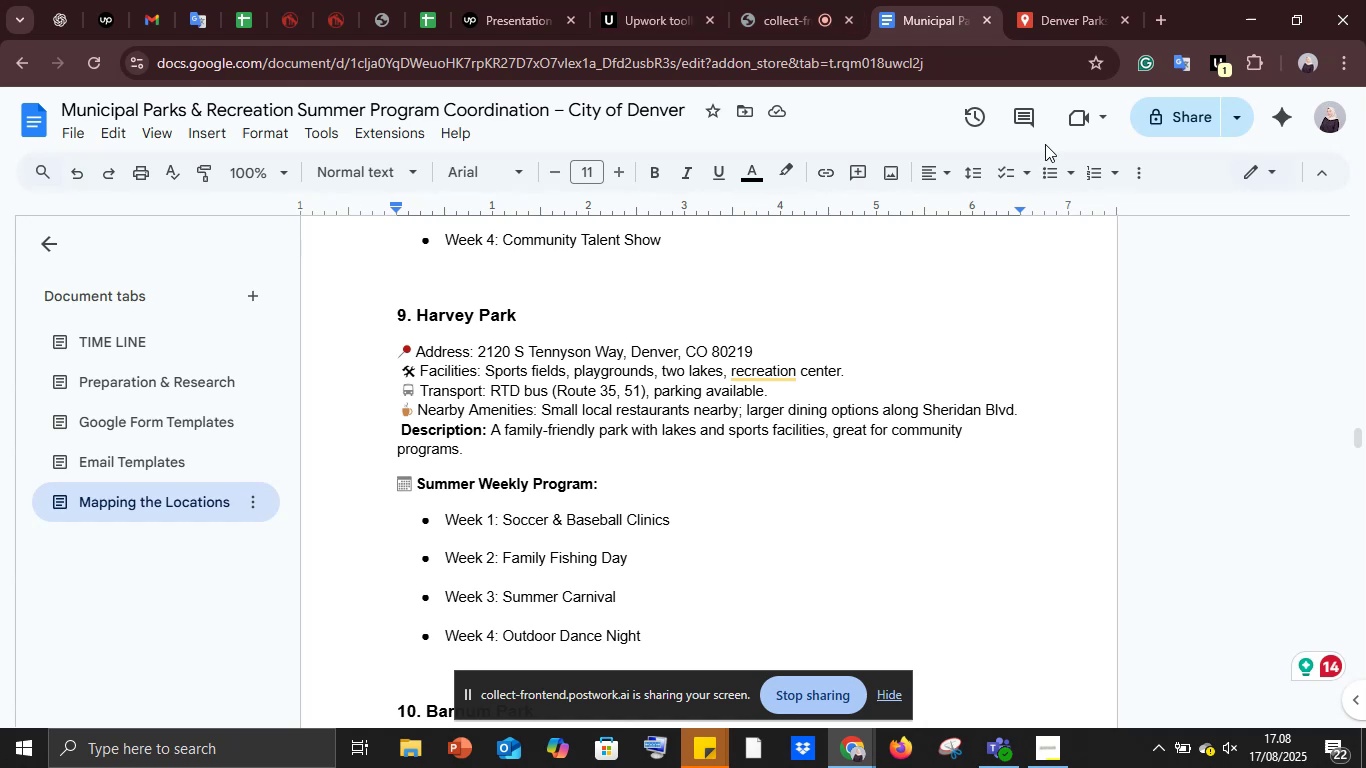 
wait(6.68)
 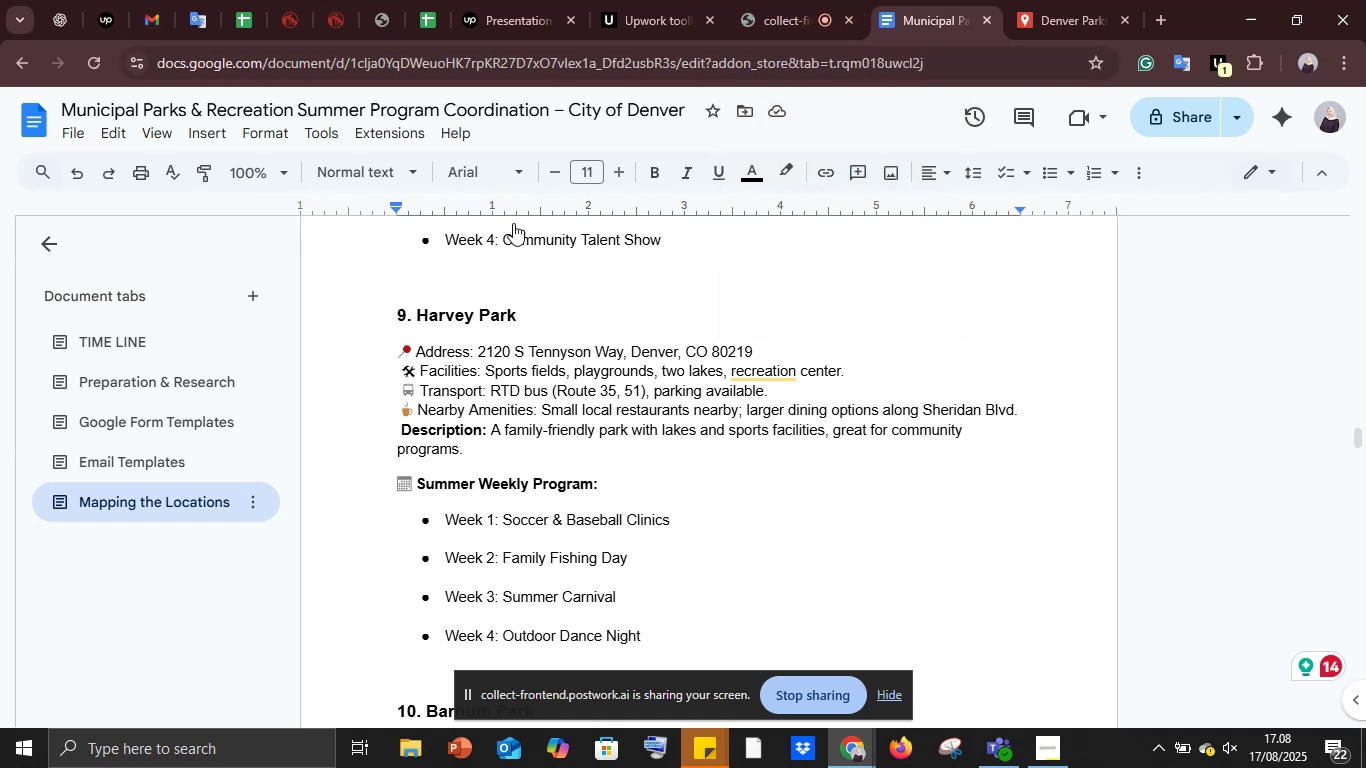 
scroll: coordinate [1057, 189], scroll_direction: down, amount: 7.0
 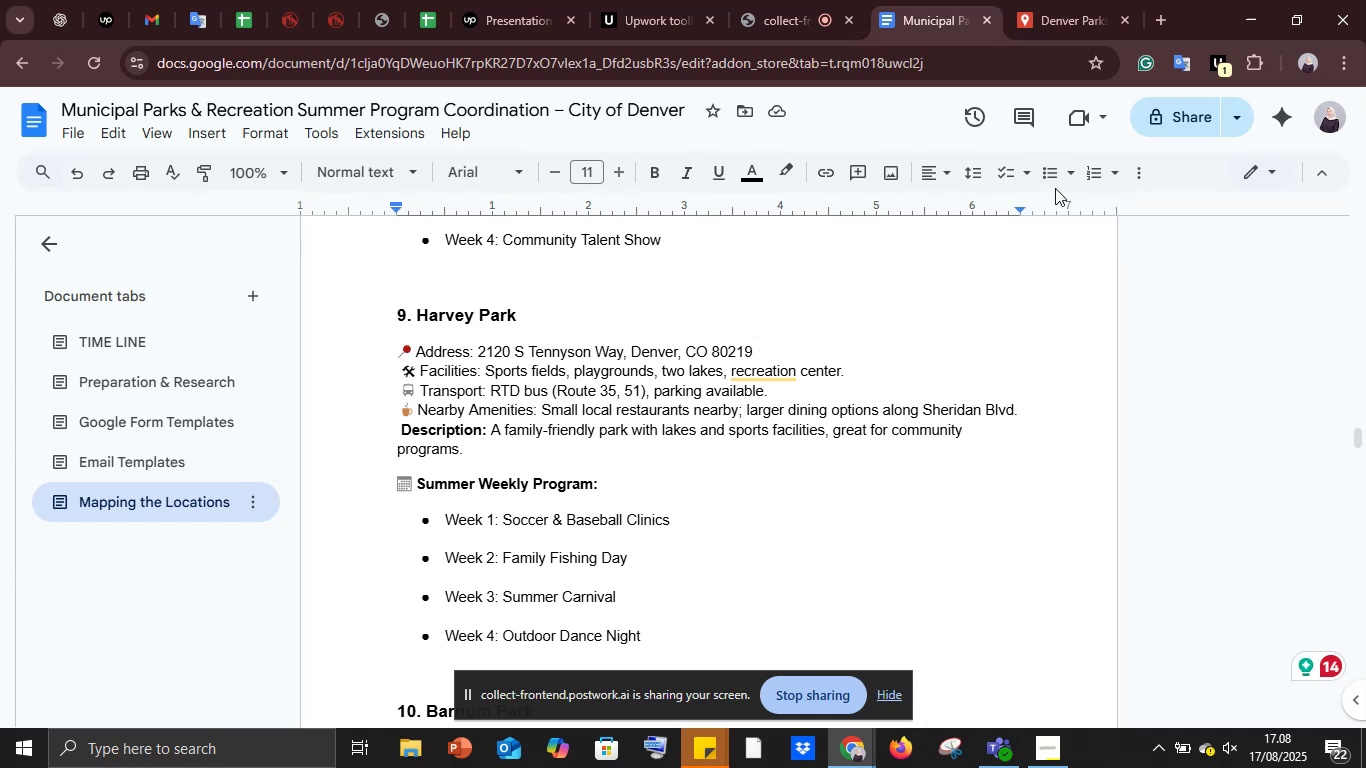 
scroll: coordinate [1058, 188], scroll_direction: up, amount: 6.0
 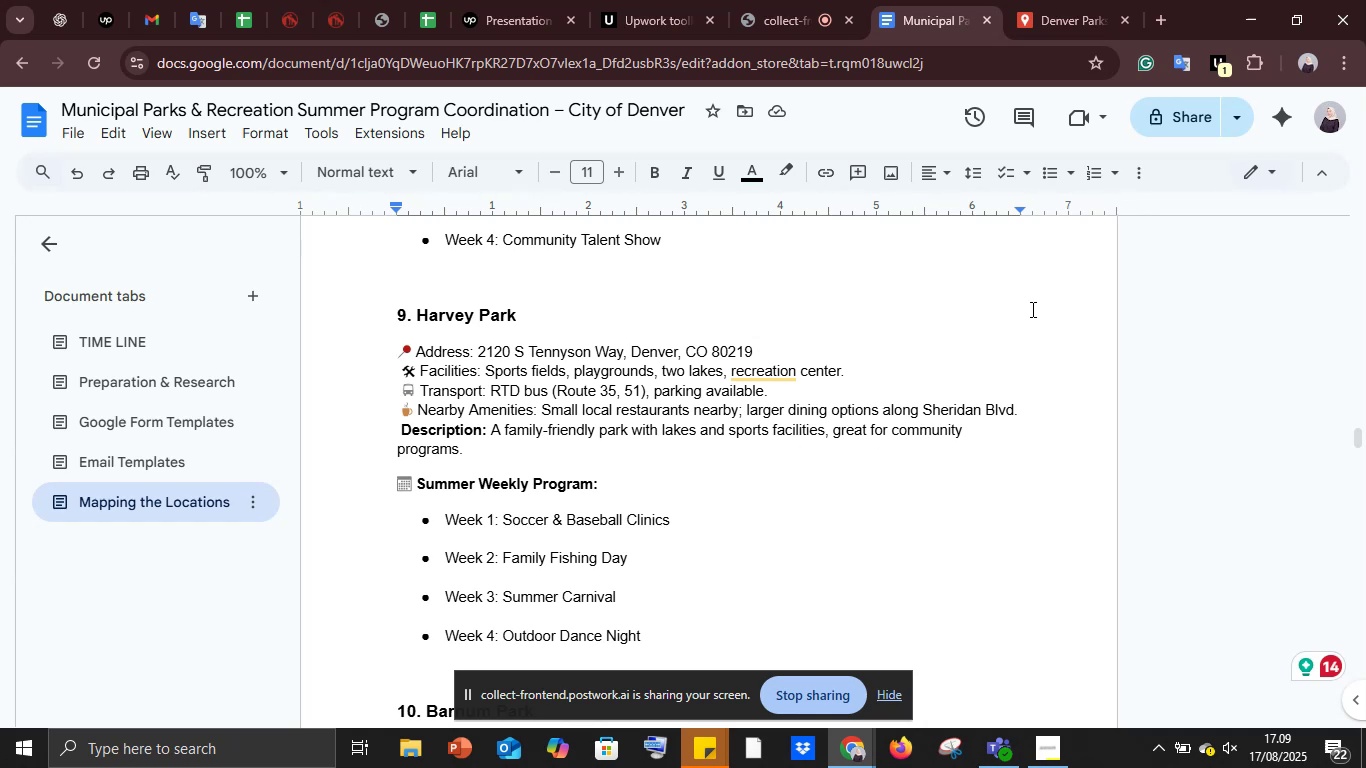 
wait(37.39)
 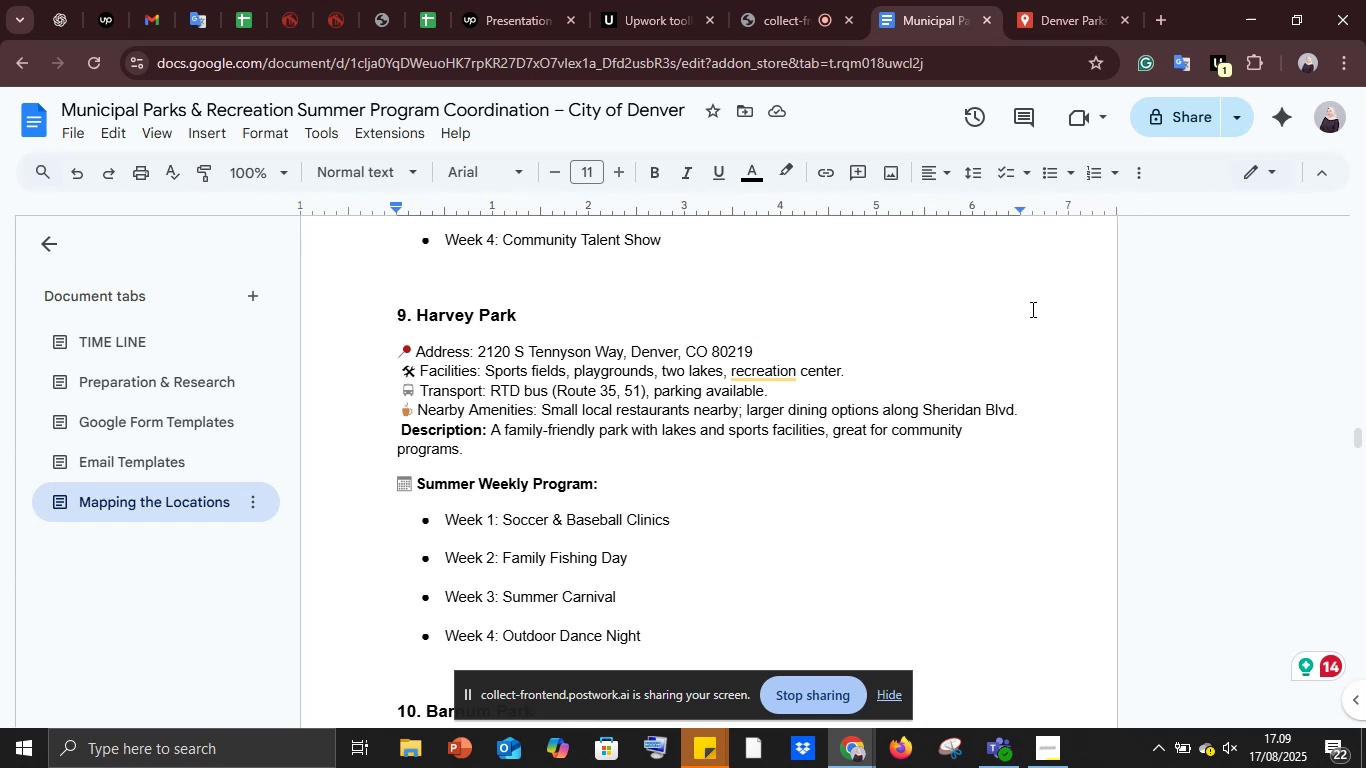 
mouse_move([1134, -1])
 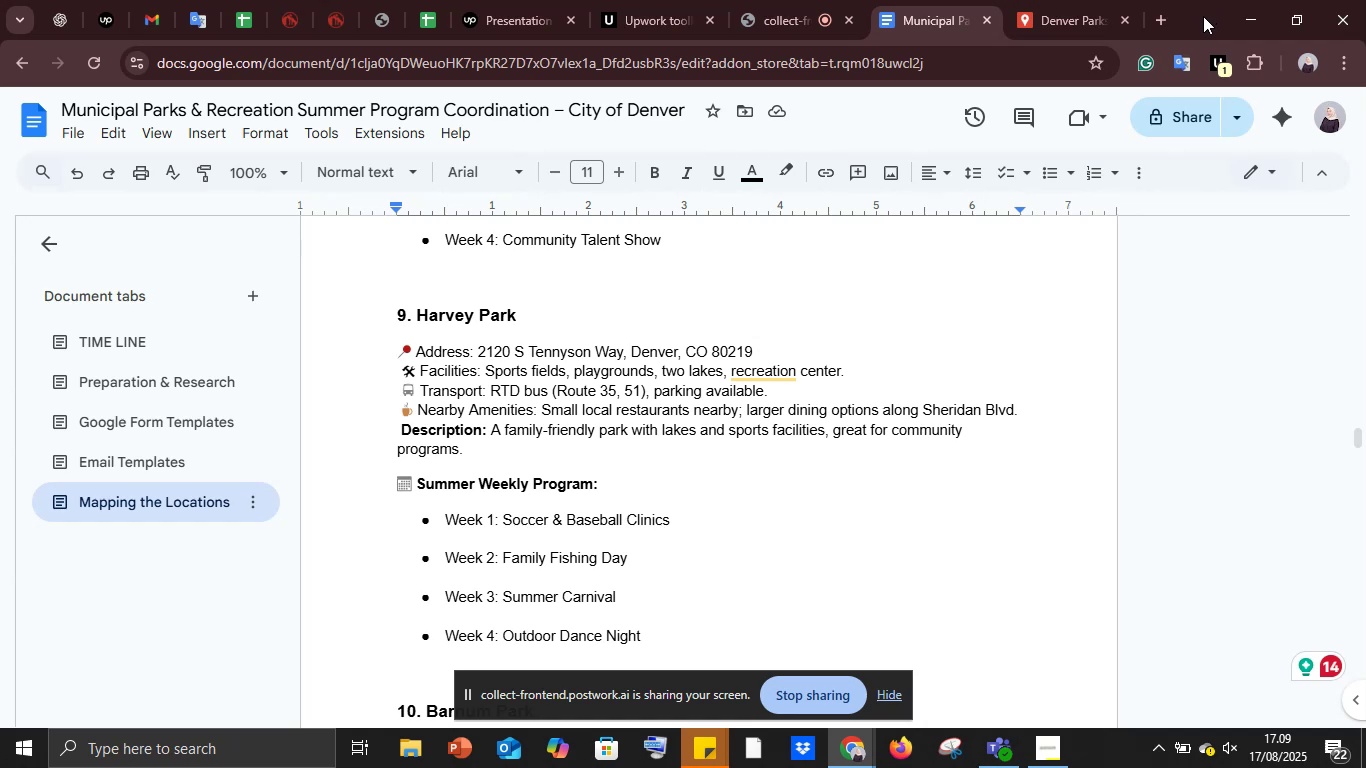 
wait(15.21)
 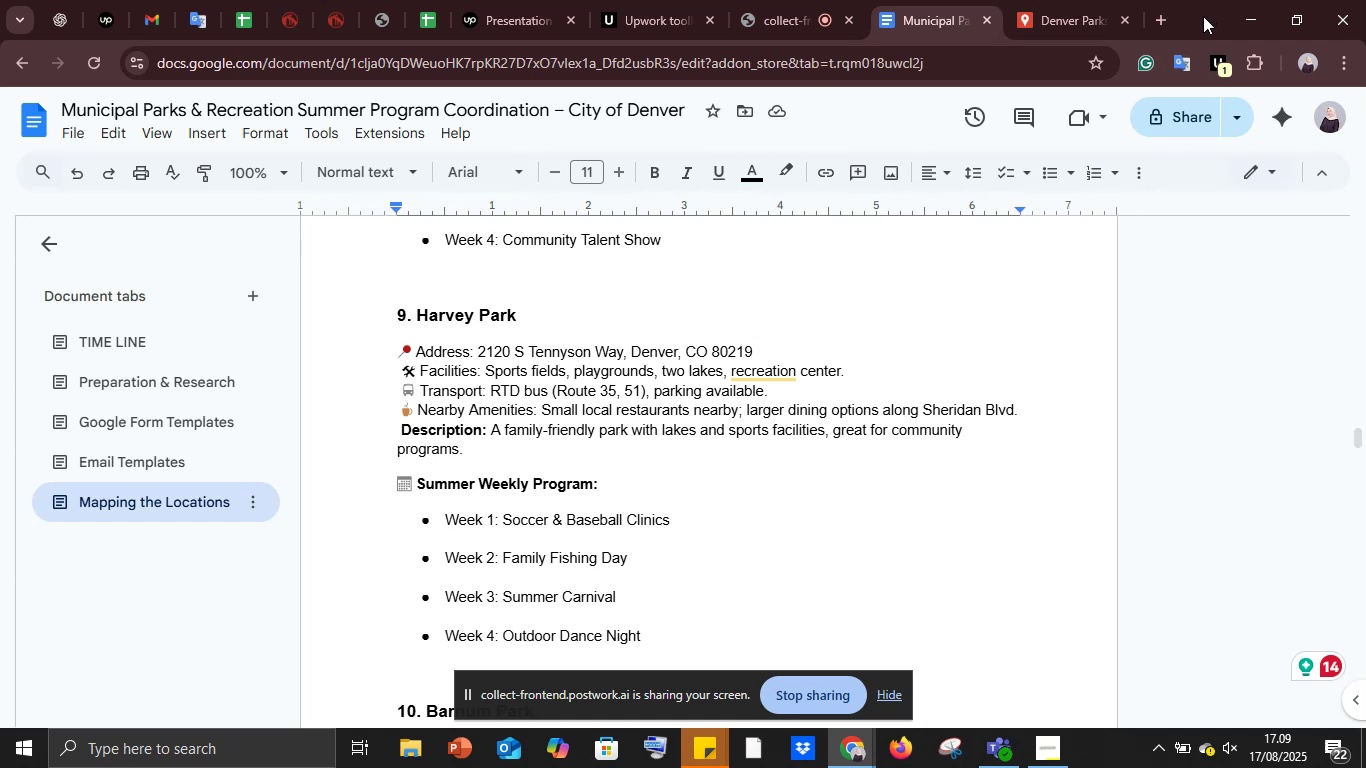 
scroll: coordinate [1335, 767], scroll_direction: down, amount: 7.0
 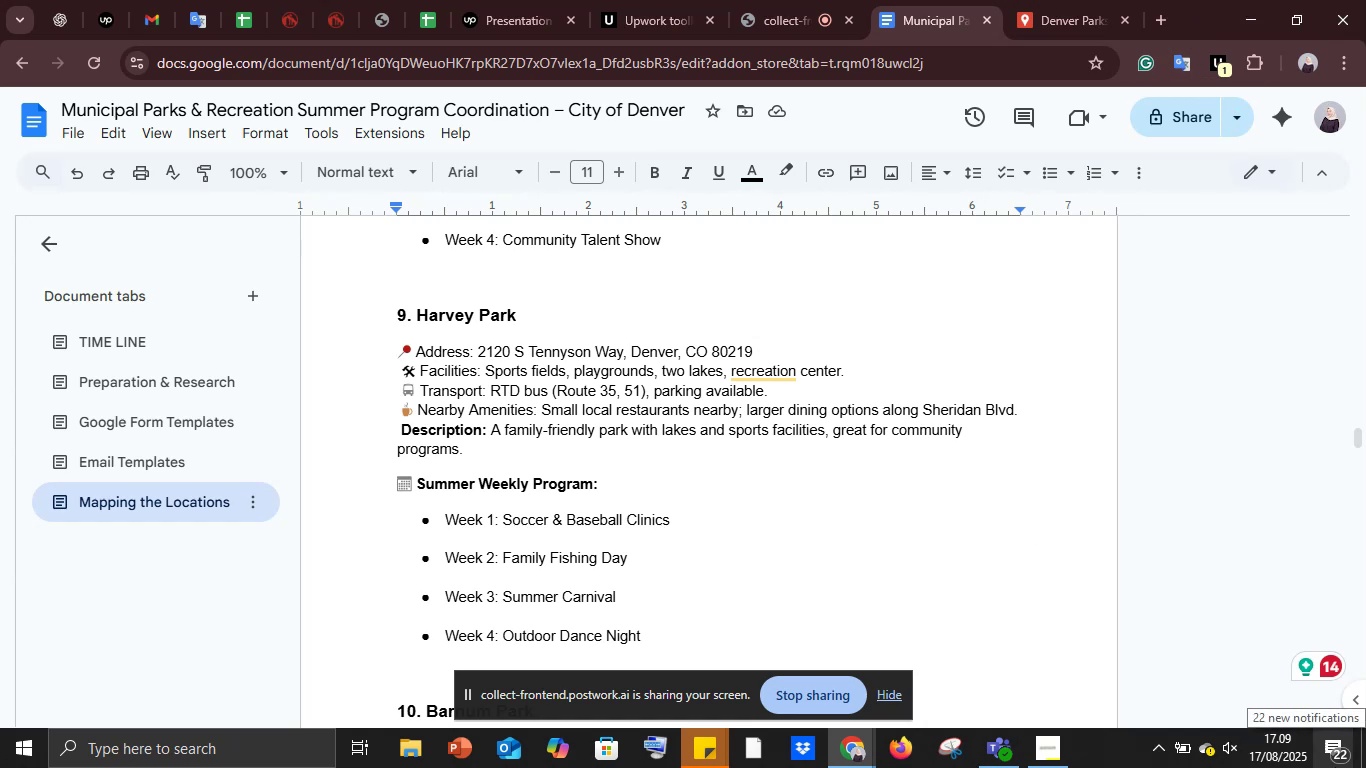 
scroll: coordinate [1335, 767], scroll_direction: up, amount: 15.0
 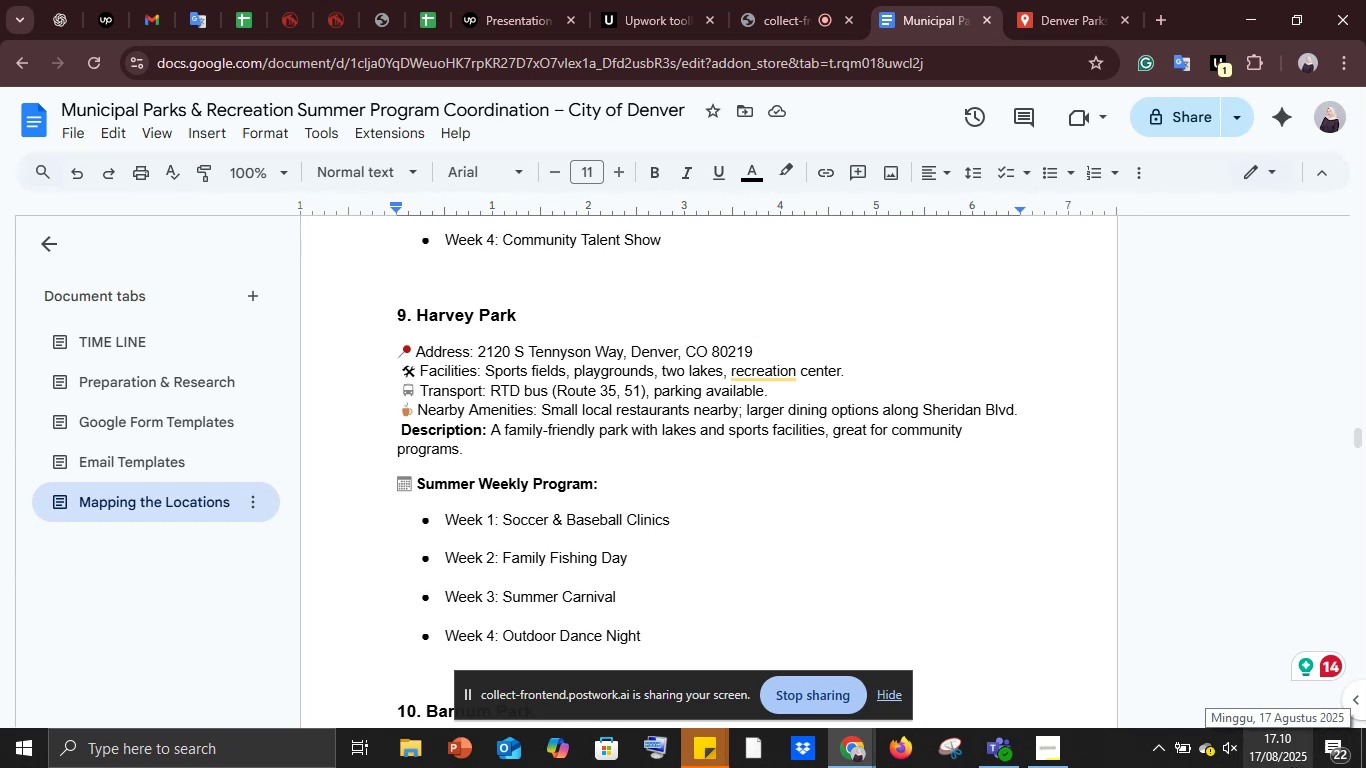 
wait(9.94)
 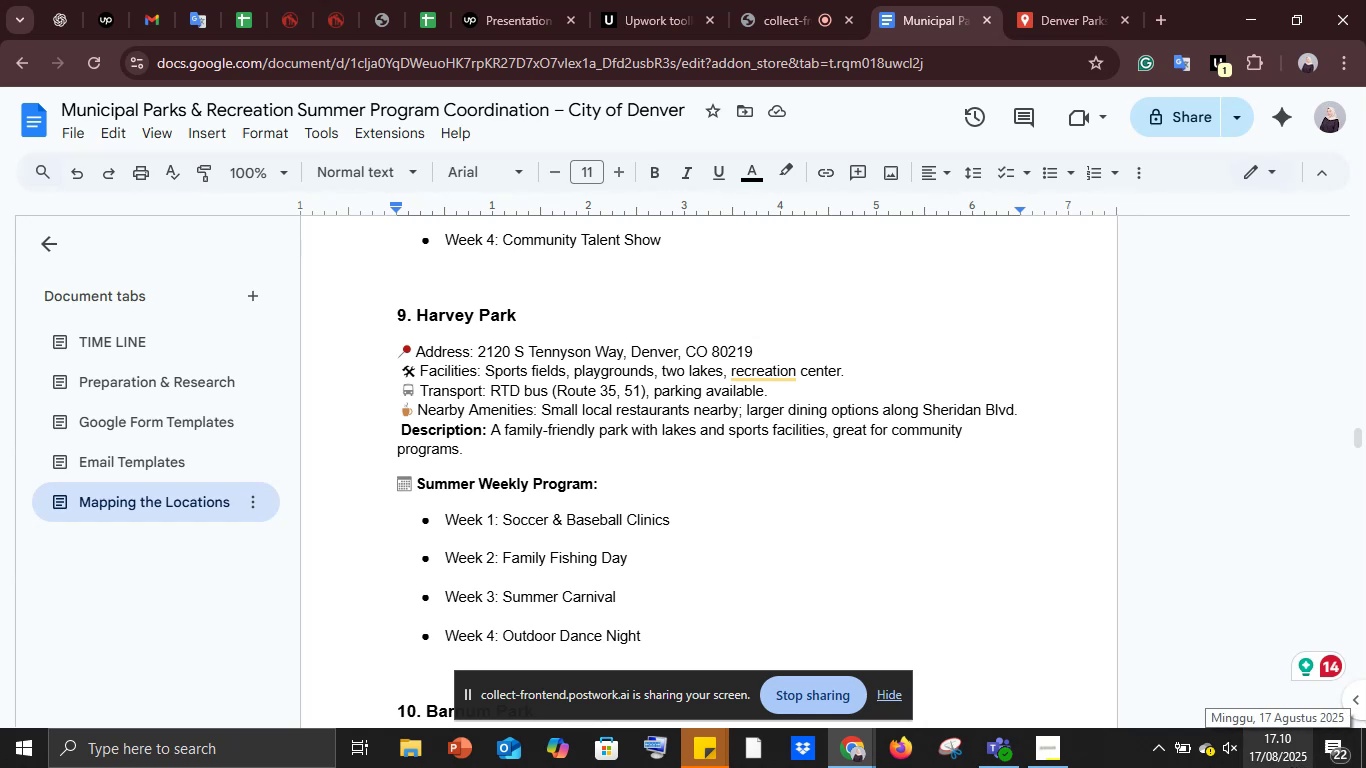 
mouse_move([1143, 767])
 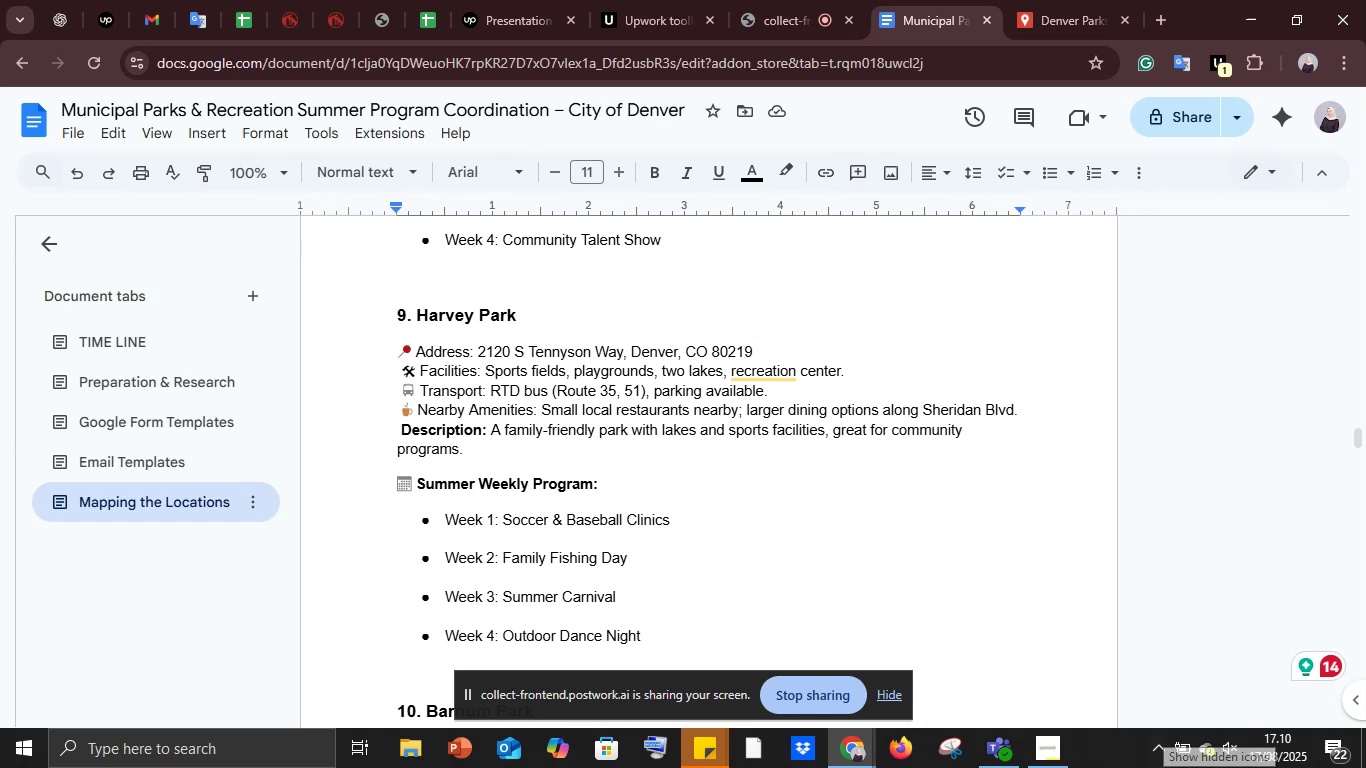 
mouse_move([1048, 762])
 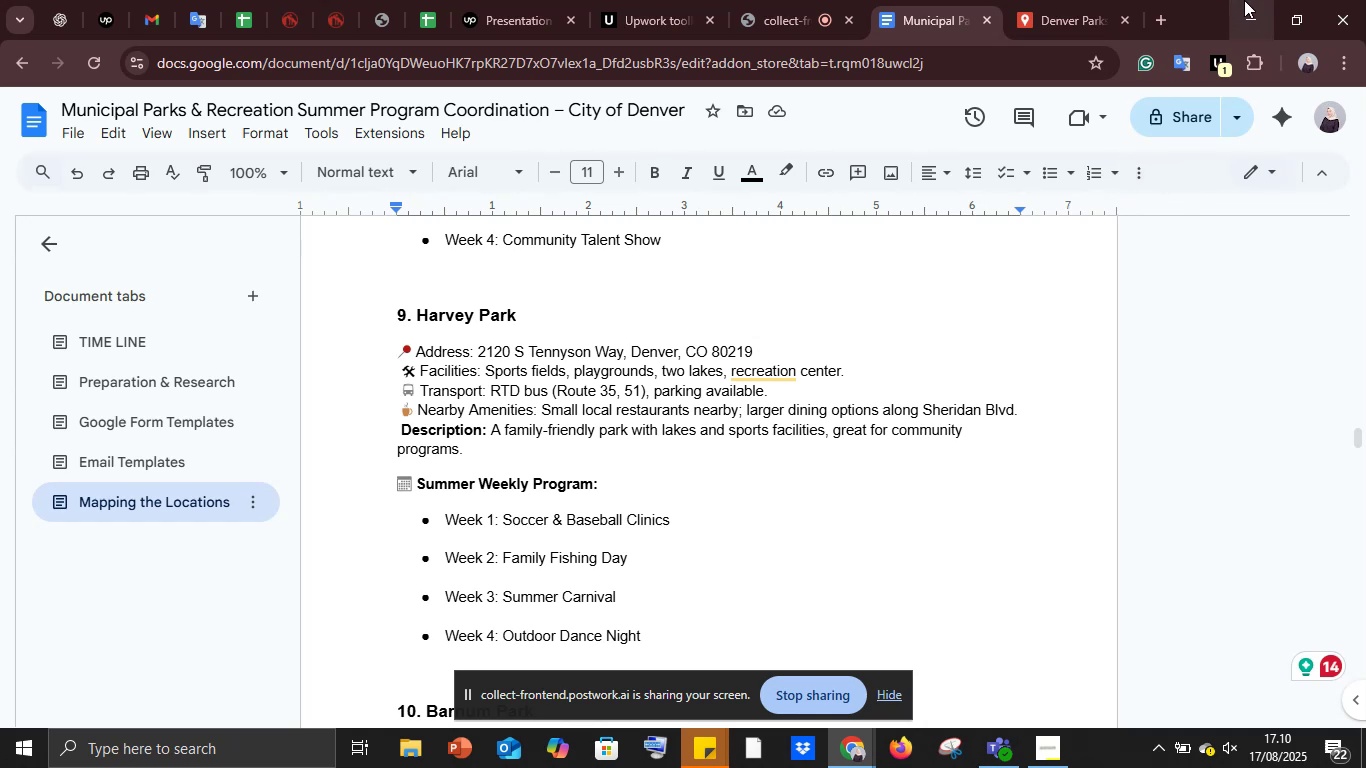 
wait(27.26)
 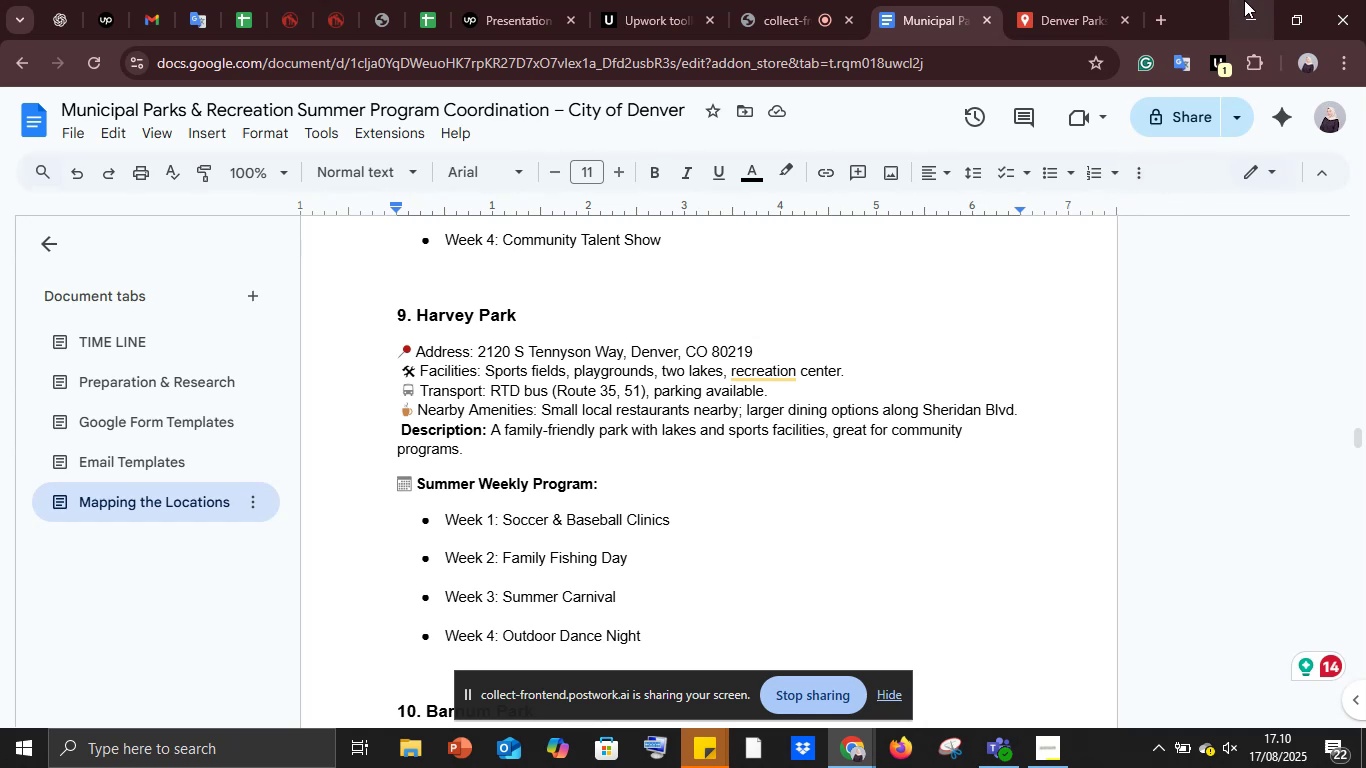 
mouse_move([1077, 15])
 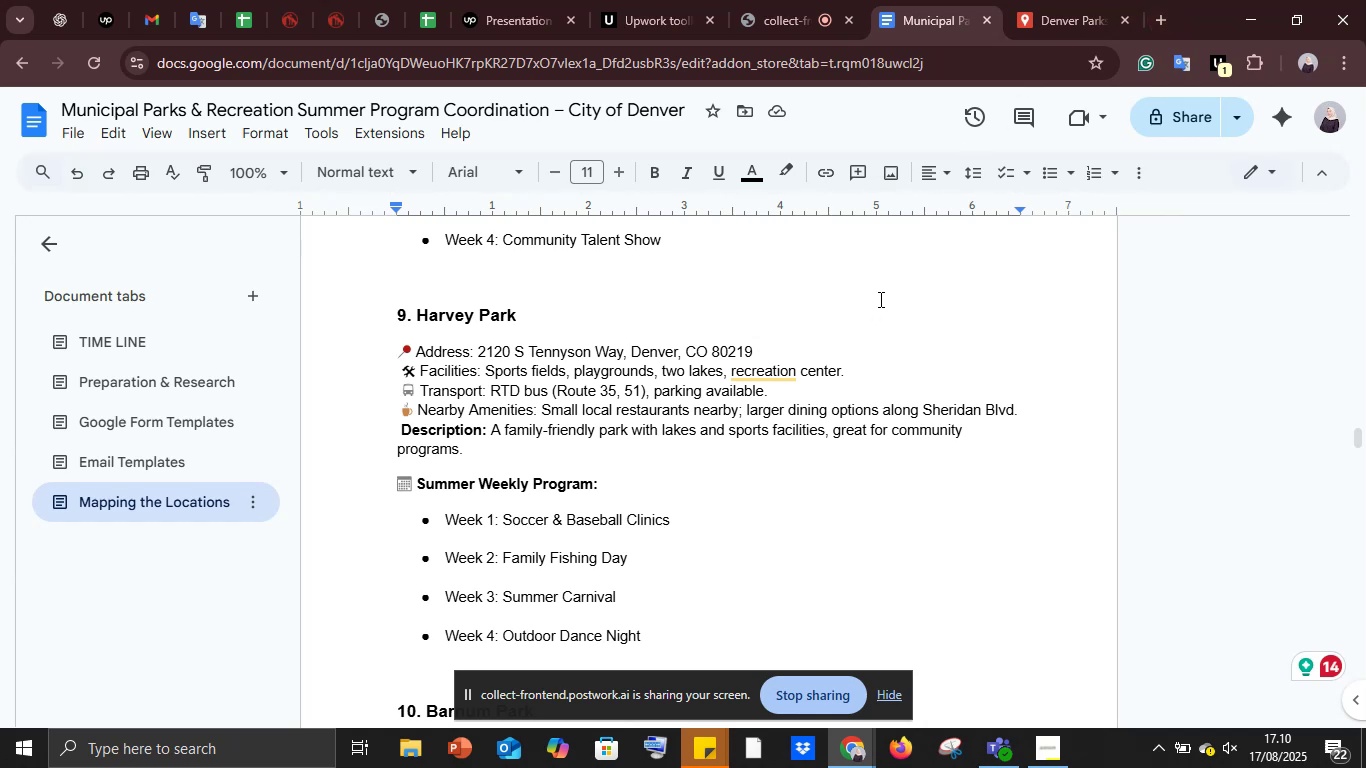 
wait(16.5)
 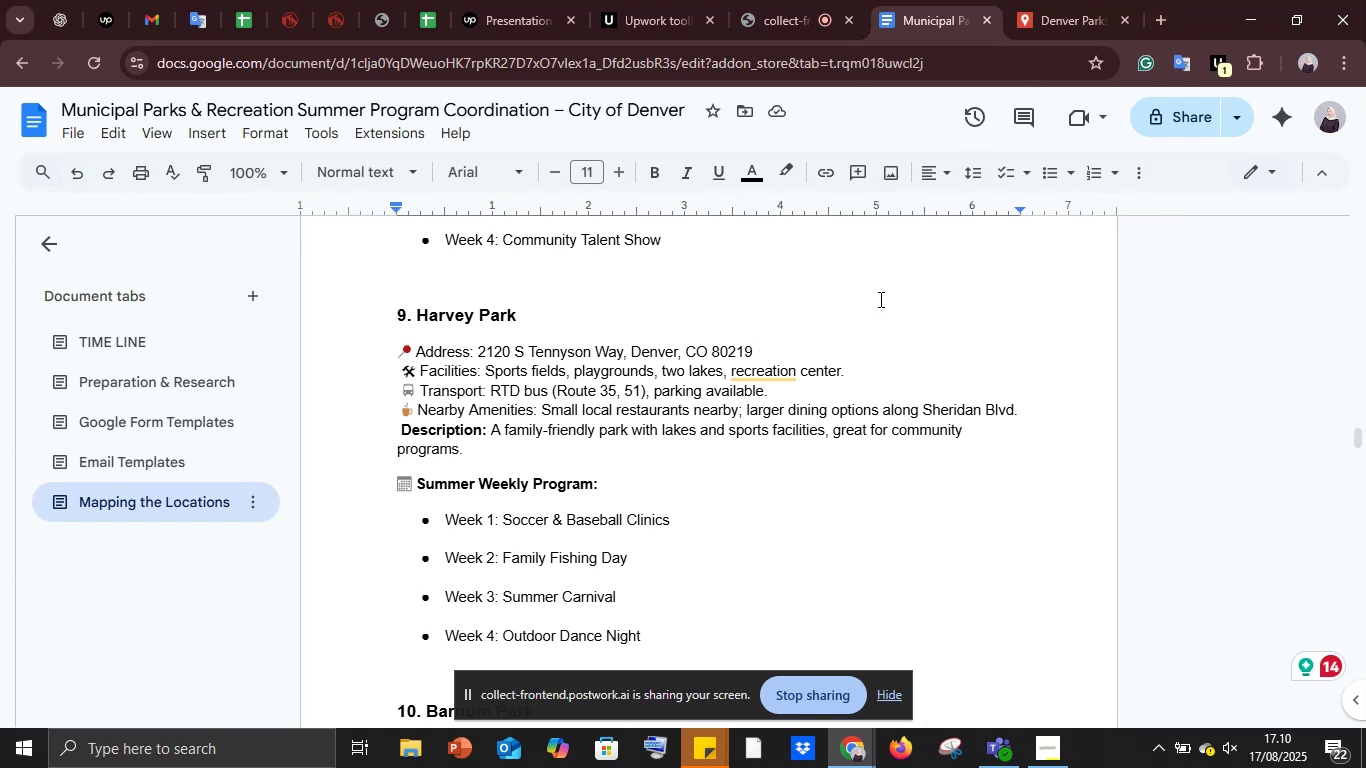 
scroll: coordinate [1008, 762], scroll_direction: down, amount: 3.0
 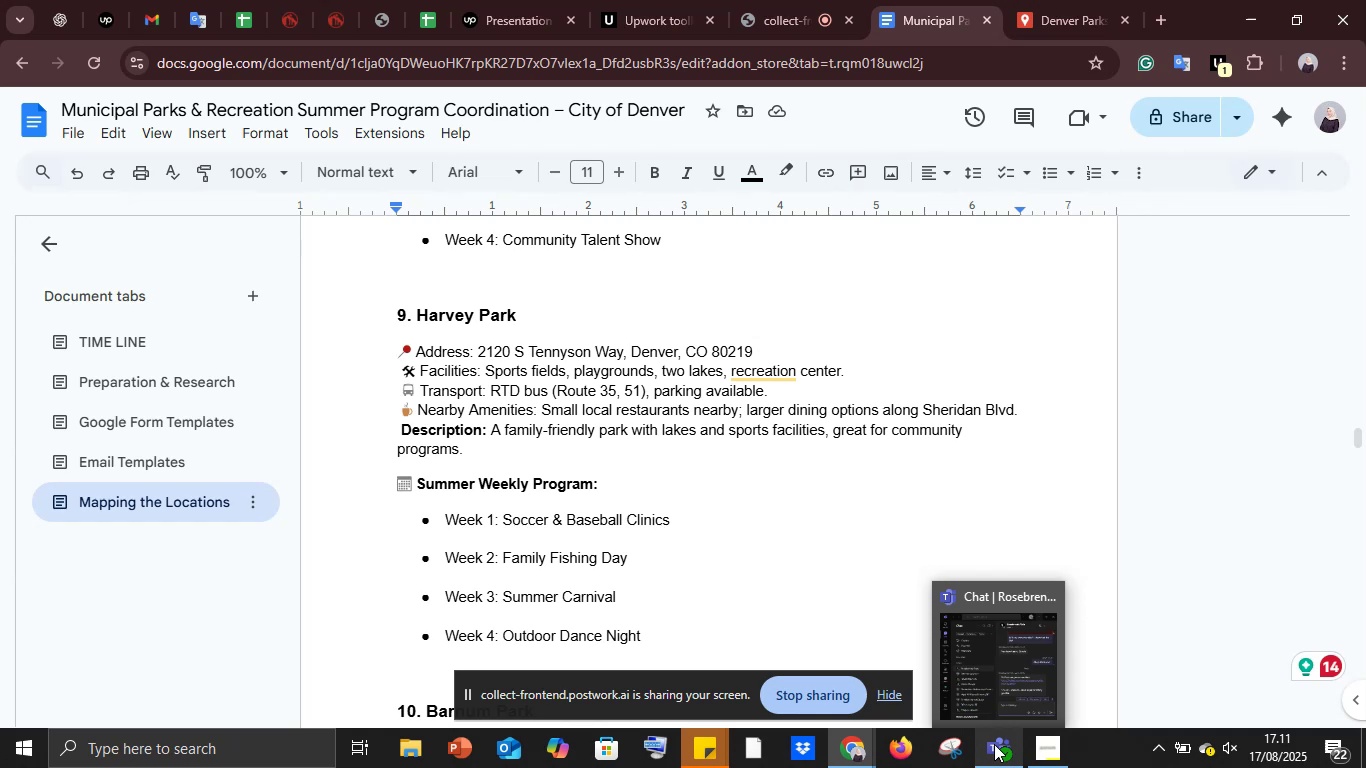 
wait(16.23)
 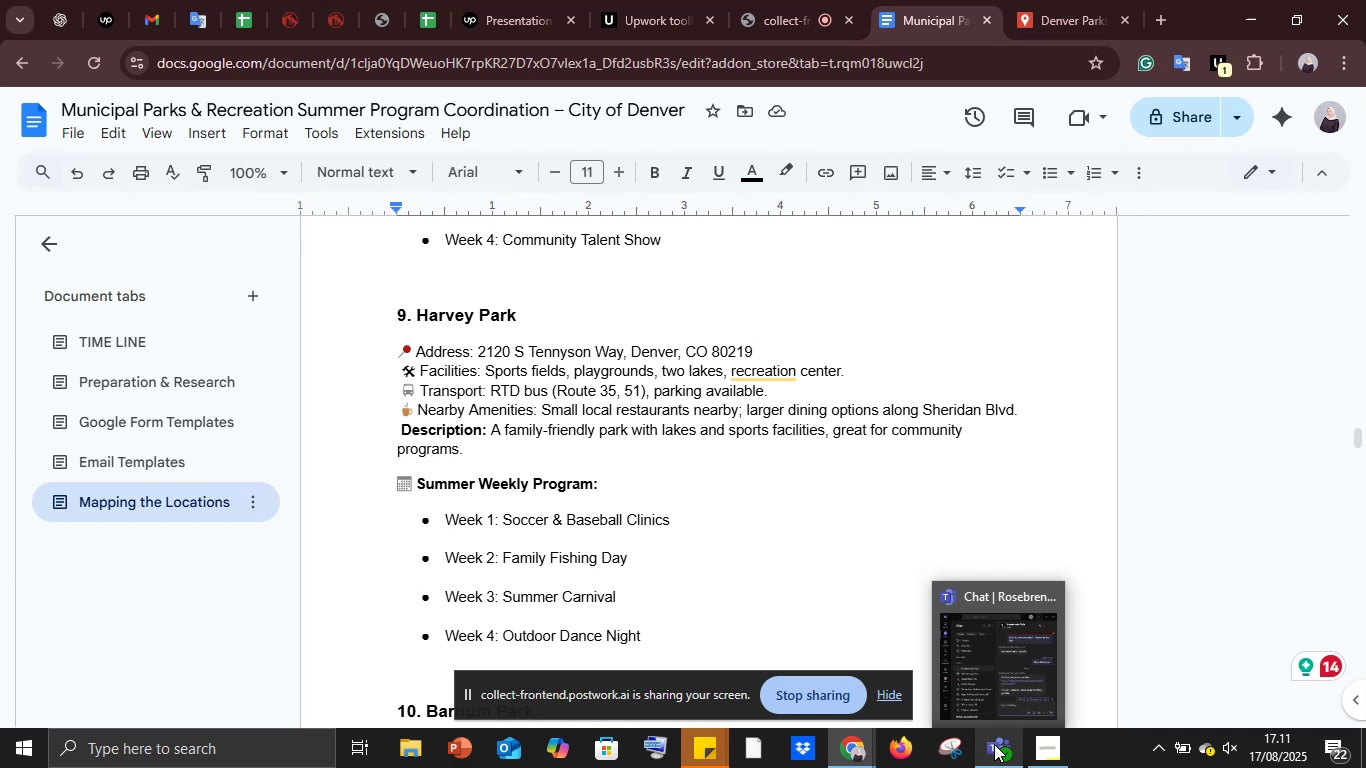 
mouse_move([853, 804])
 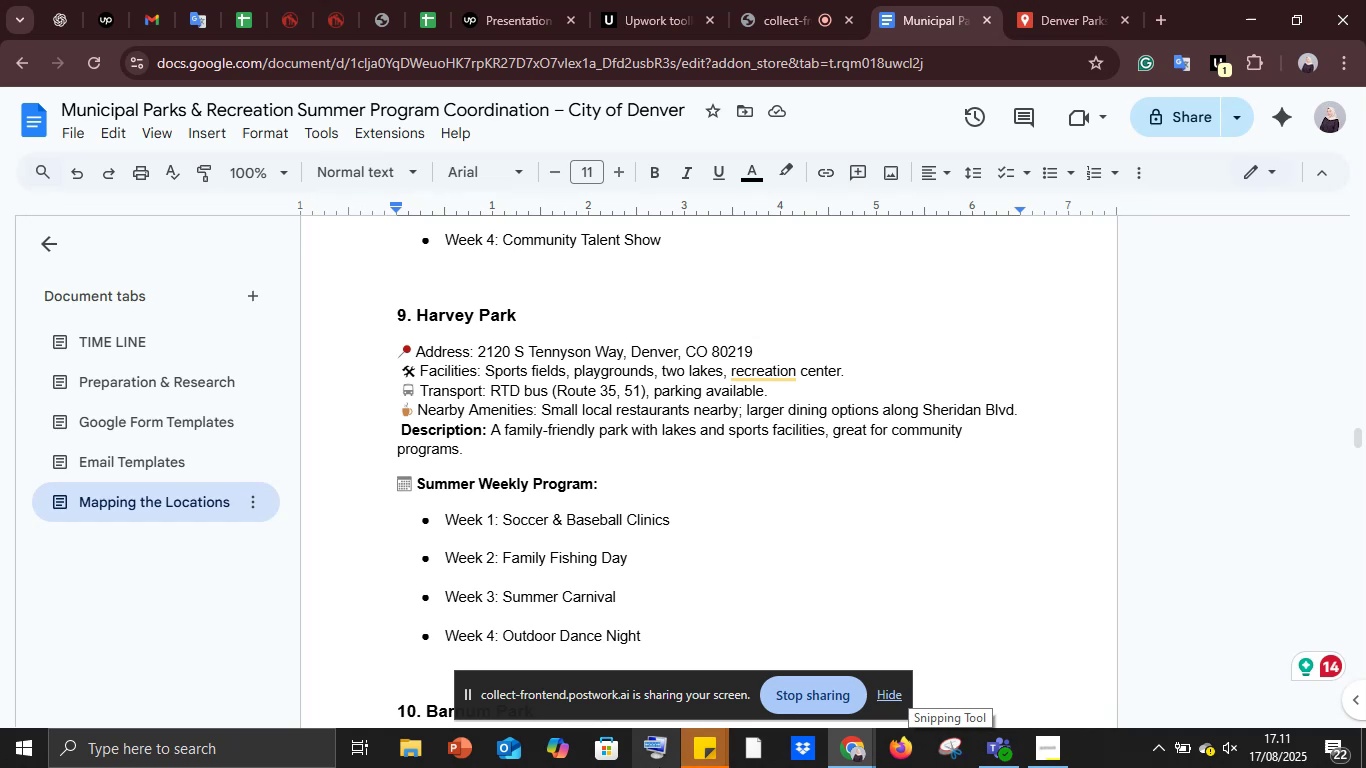 
mouse_move([802, 641])
 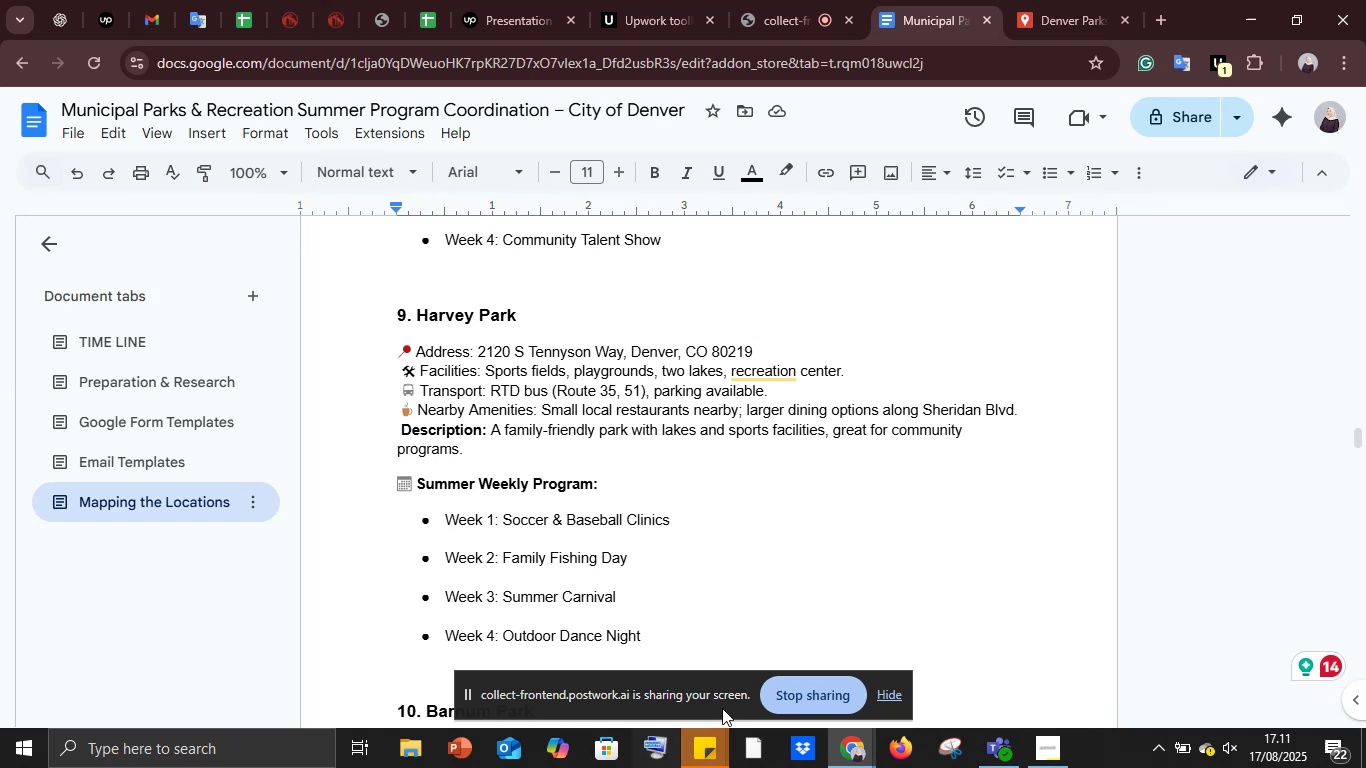 
scroll: coordinate [733, 697], scroll_direction: down, amount: 2.0
 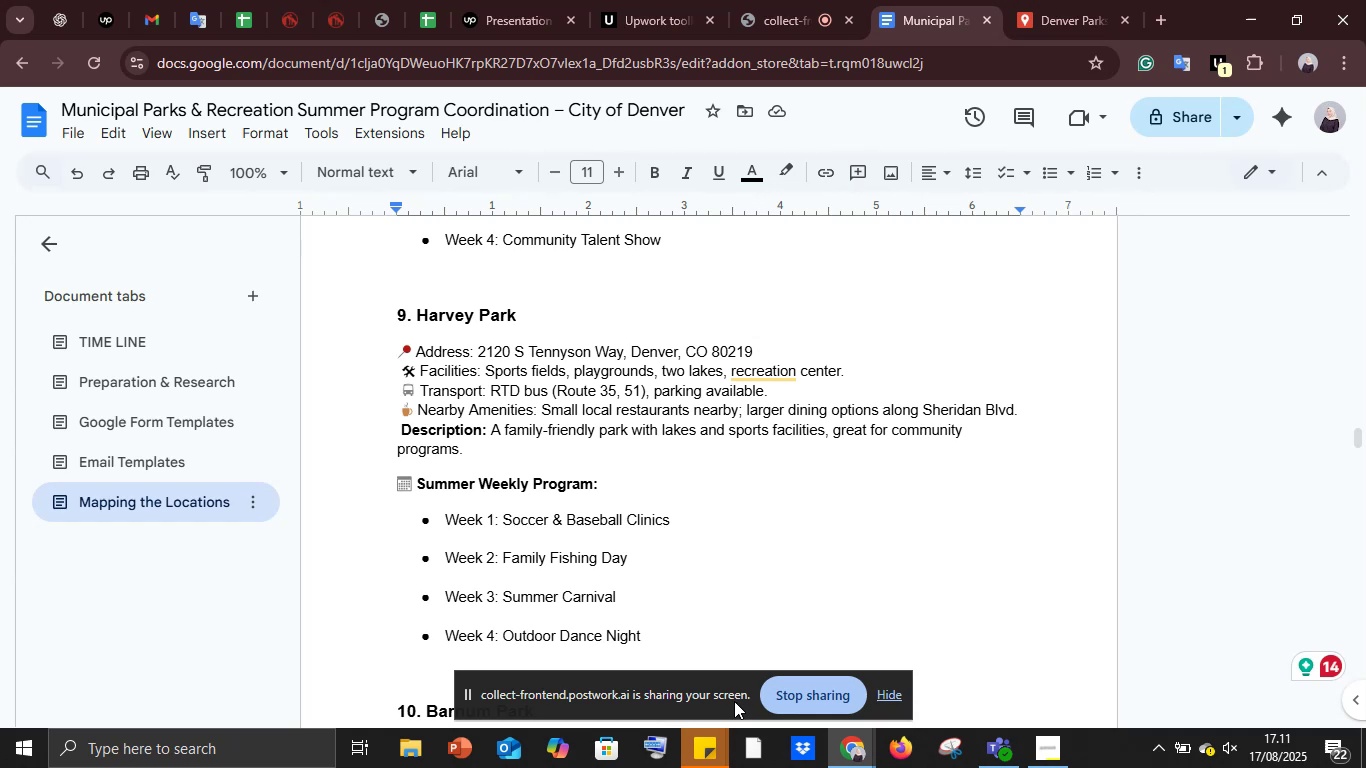 
wait(9.23)
 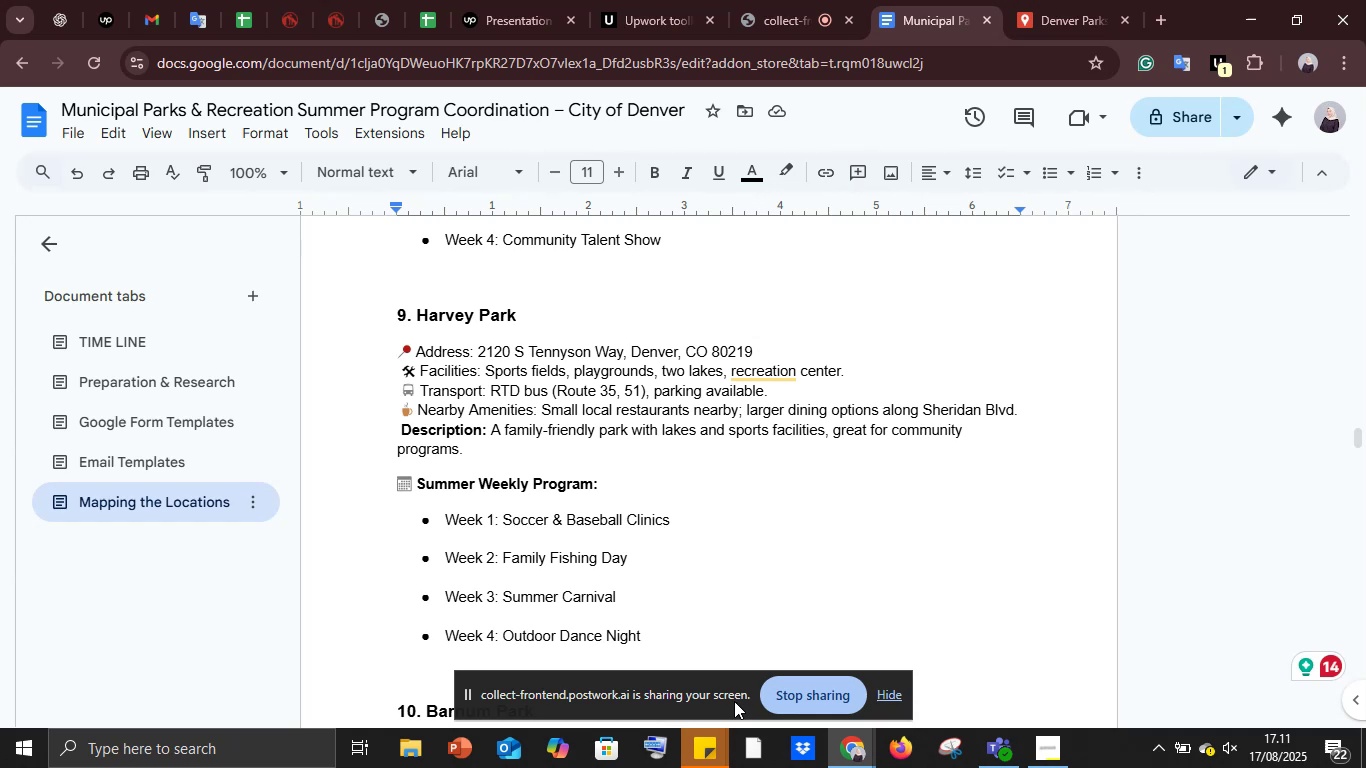 
scroll: coordinate [1353, 0], scroll_direction: down, amount: 1.0
 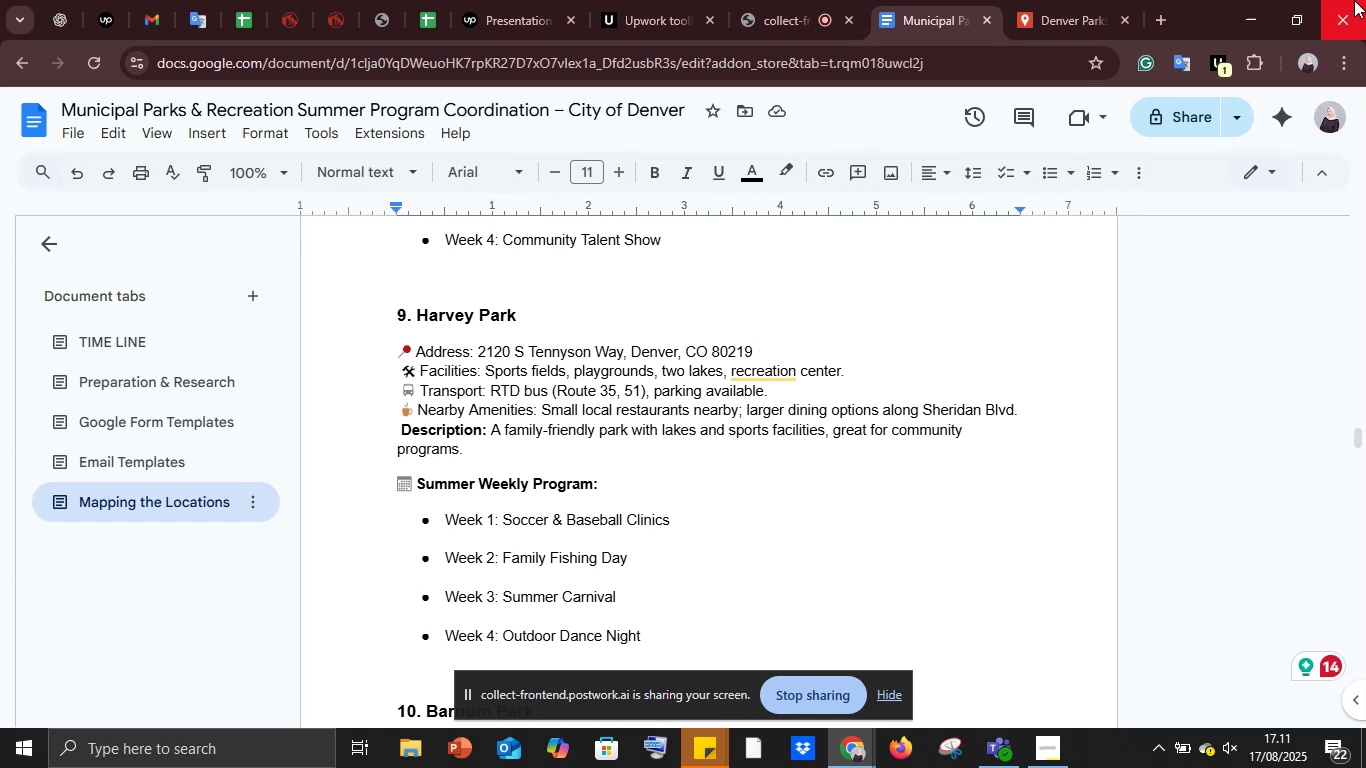 
scroll: coordinate [1354, 0], scroll_direction: up, amount: 2.0
 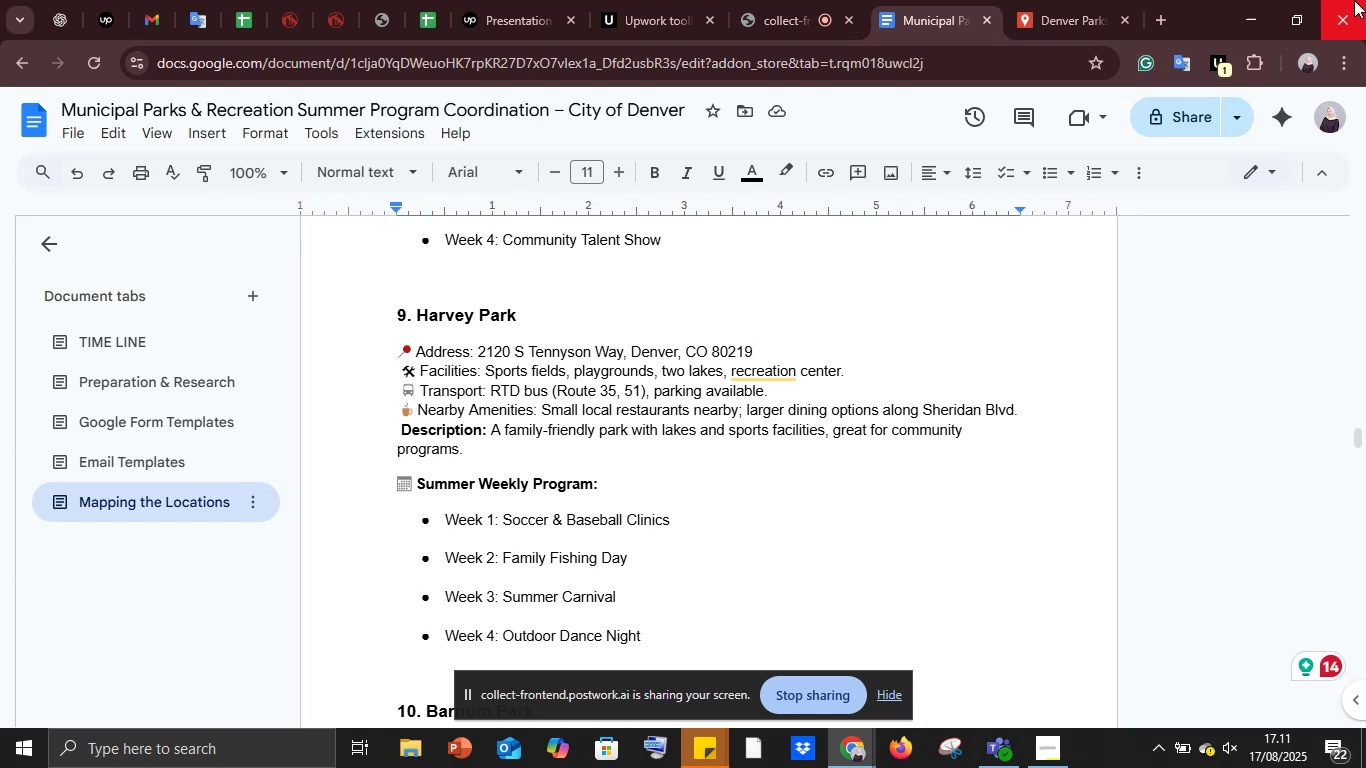 
wait(20.29)
 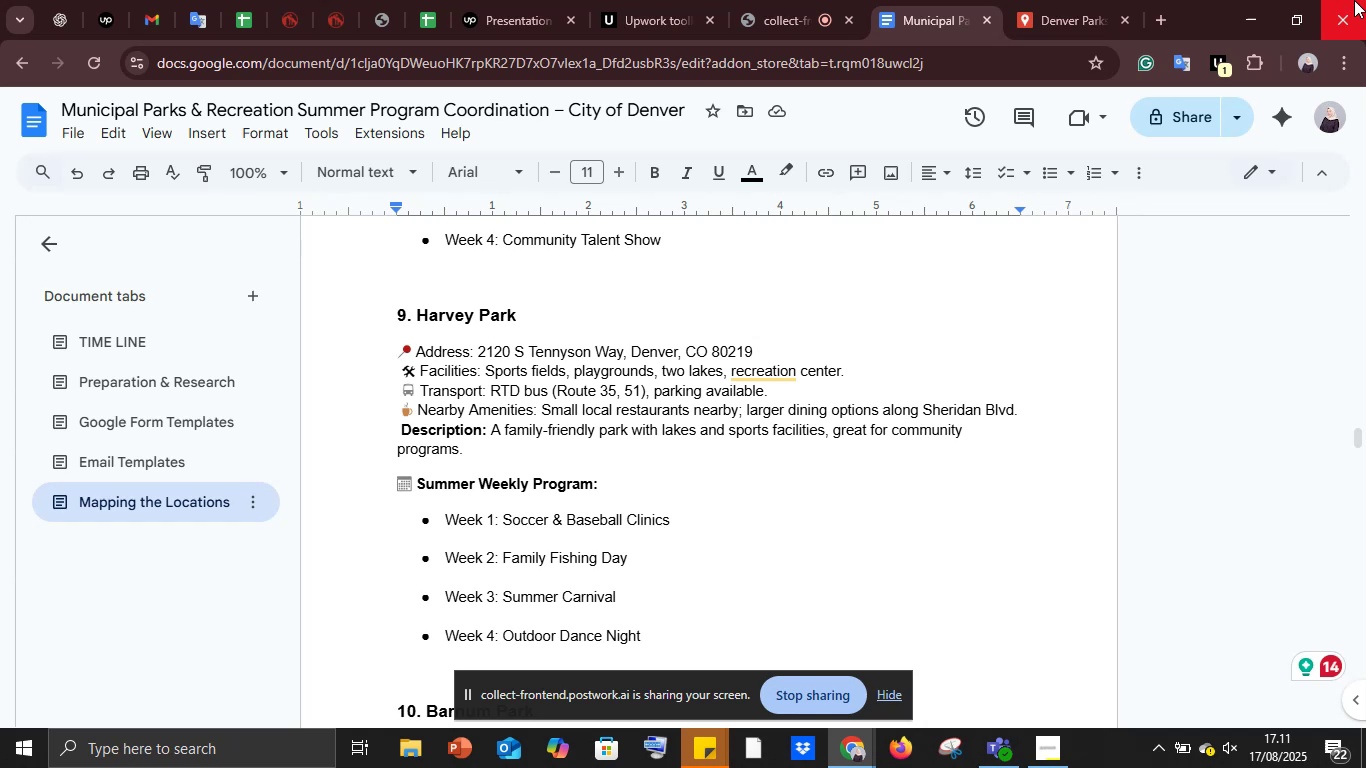 
scroll: coordinate [615, 403], scroll_direction: down, amount: 2.0
 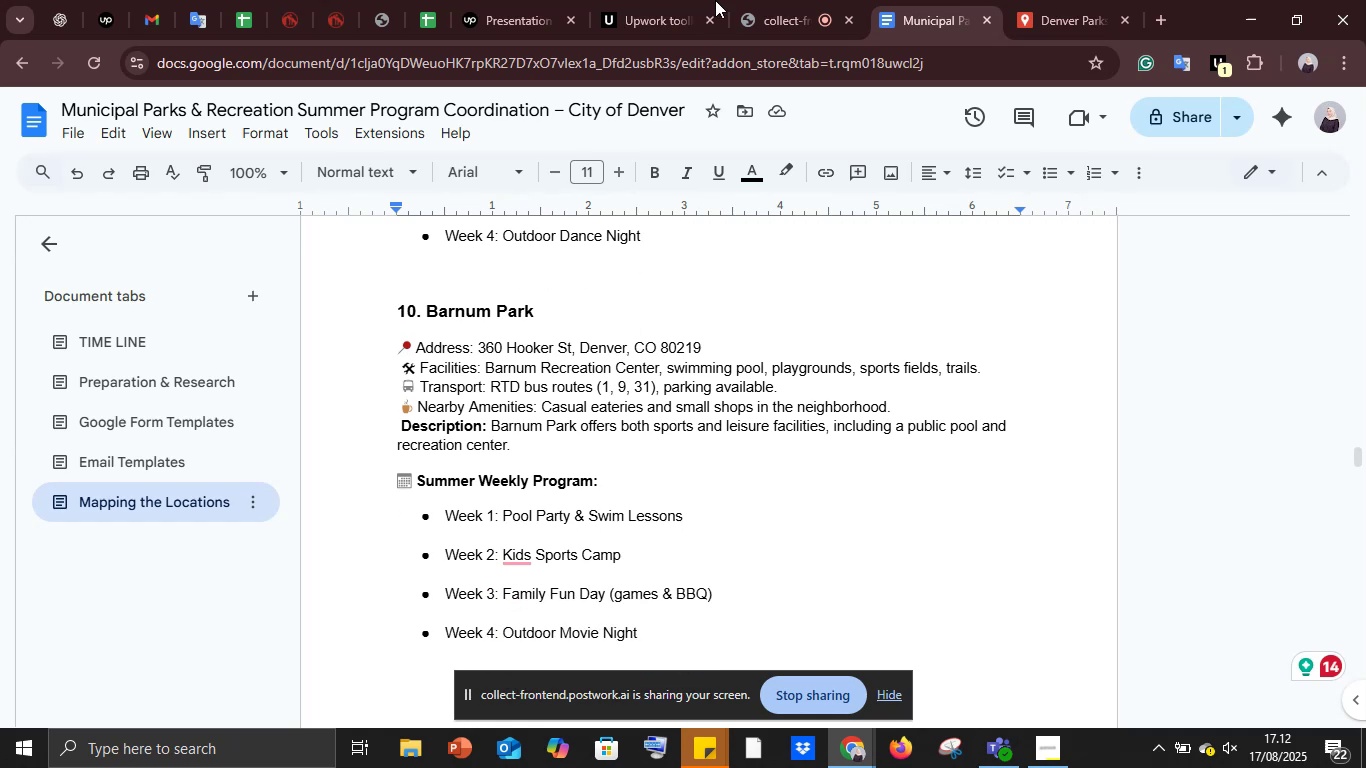 
left_click([808, 0])
 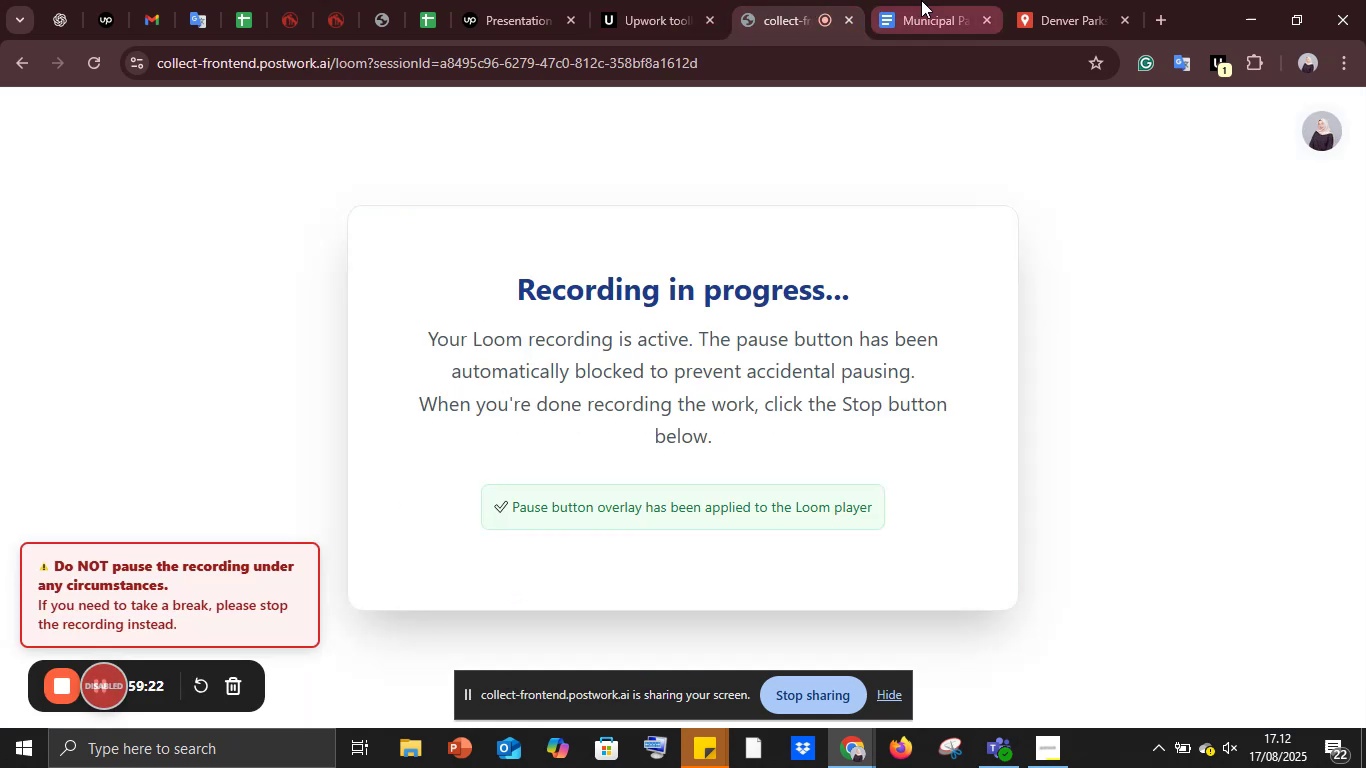 
left_click([921, 0])
 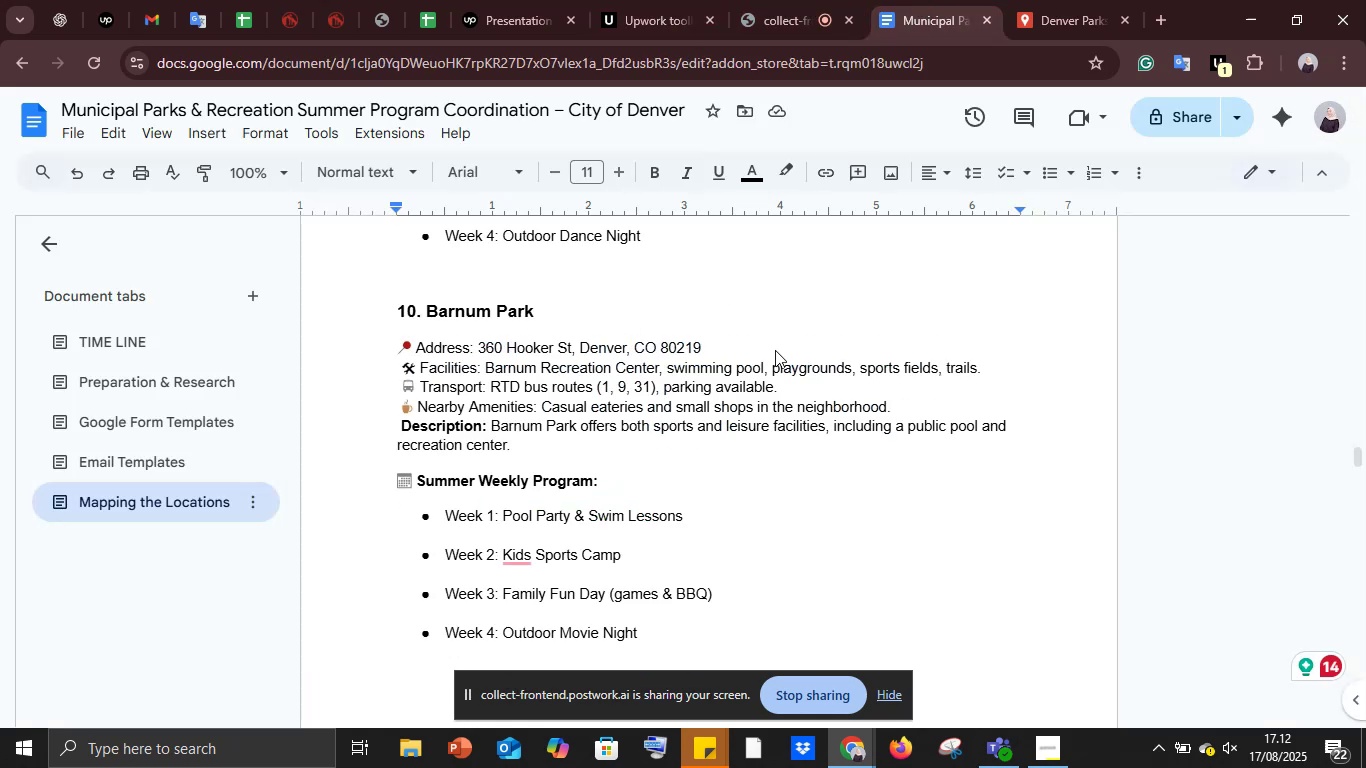 
scroll: coordinate [768, 353], scroll_direction: down, amount: 2.0
 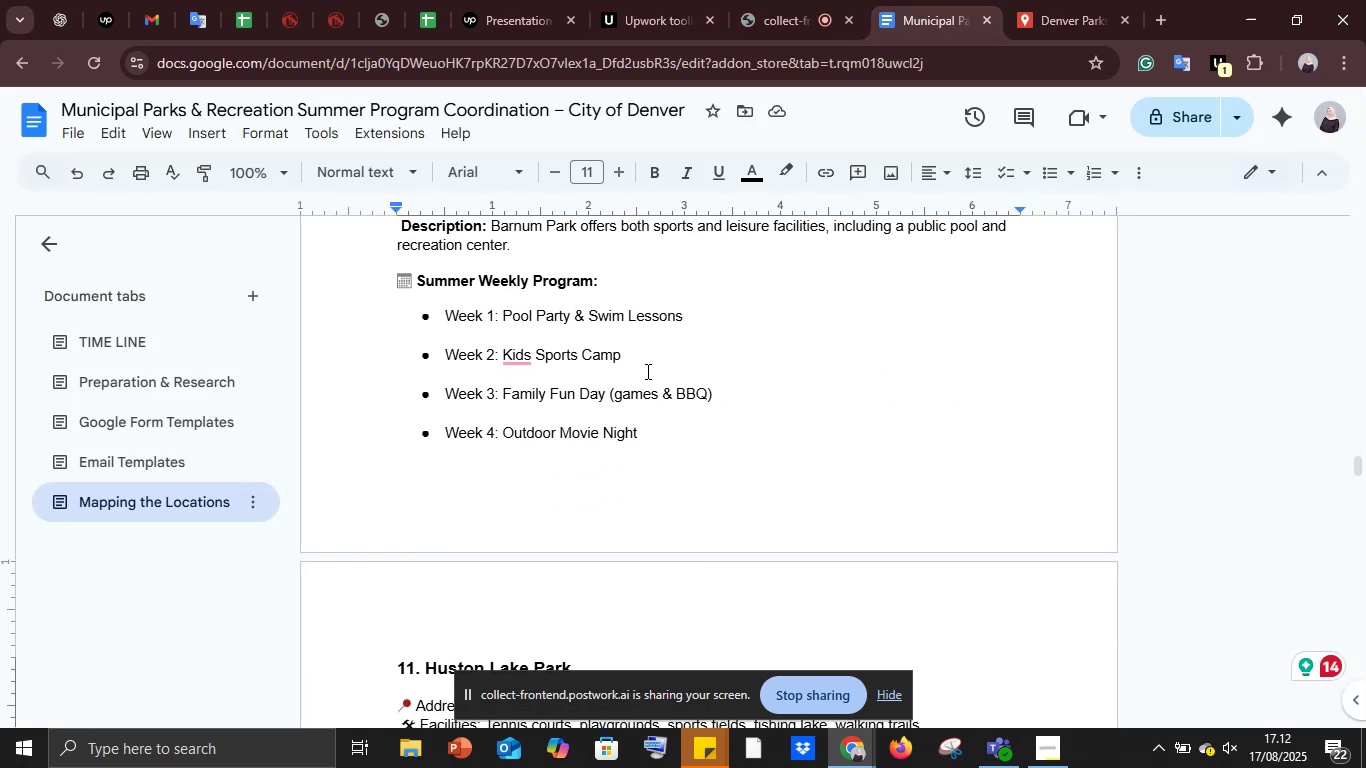 
wait(8.29)
 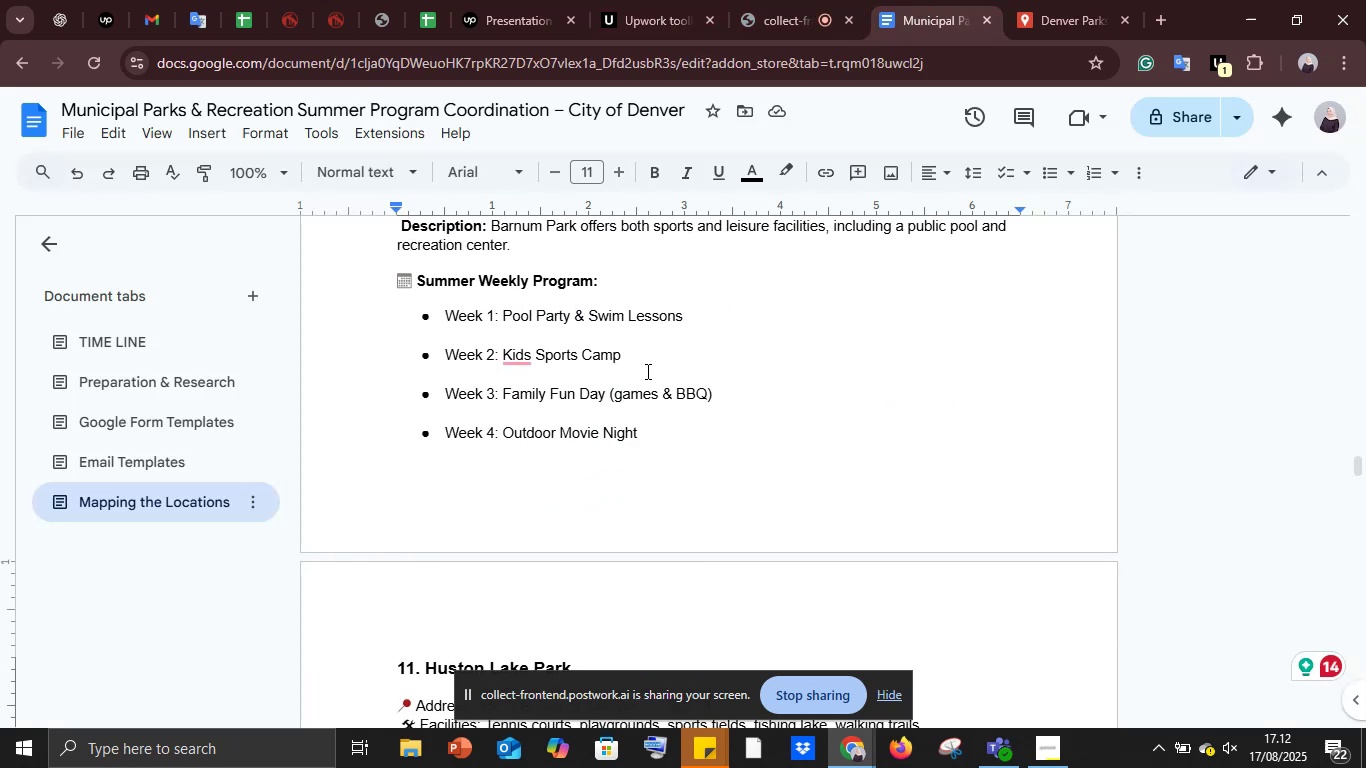 
scroll: coordinate [675, 341], scroll_direction: down, amount: 1.0
 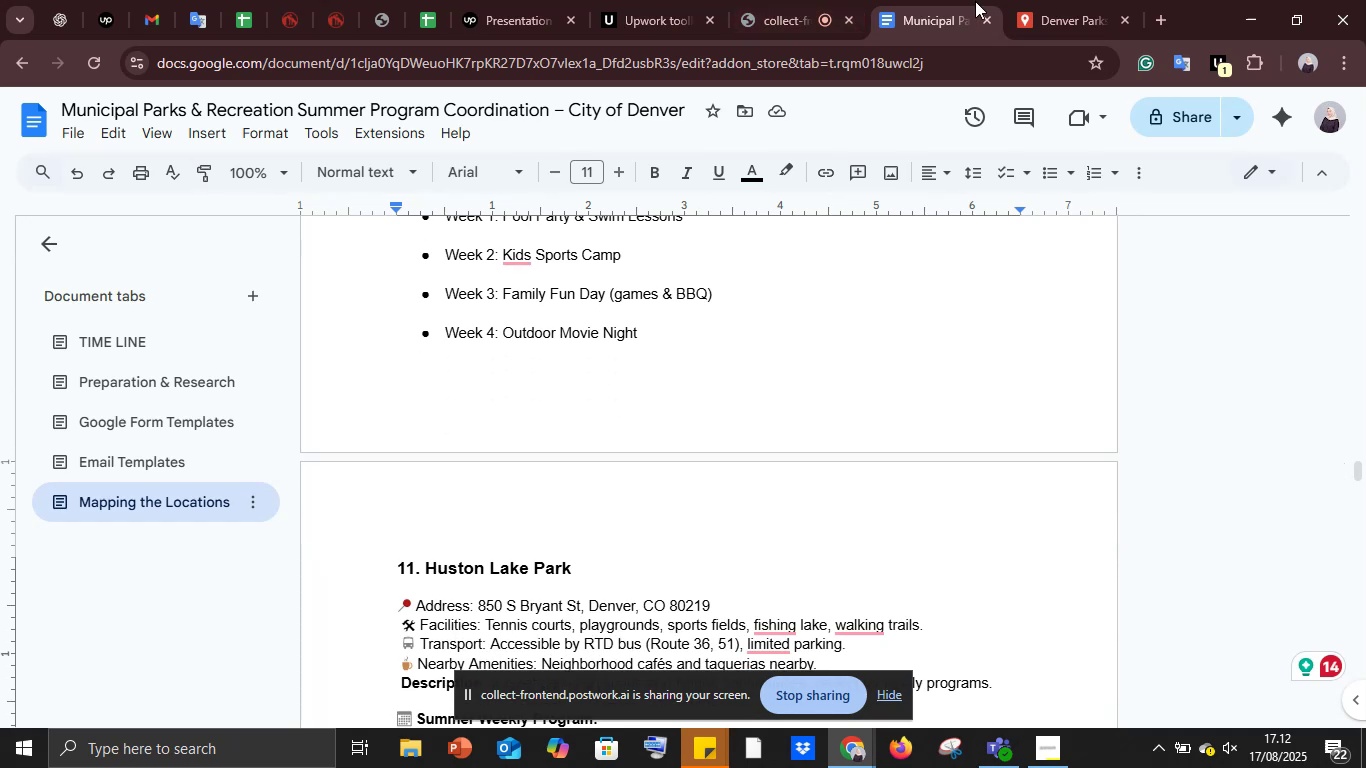 
left_click([1030, 0])
 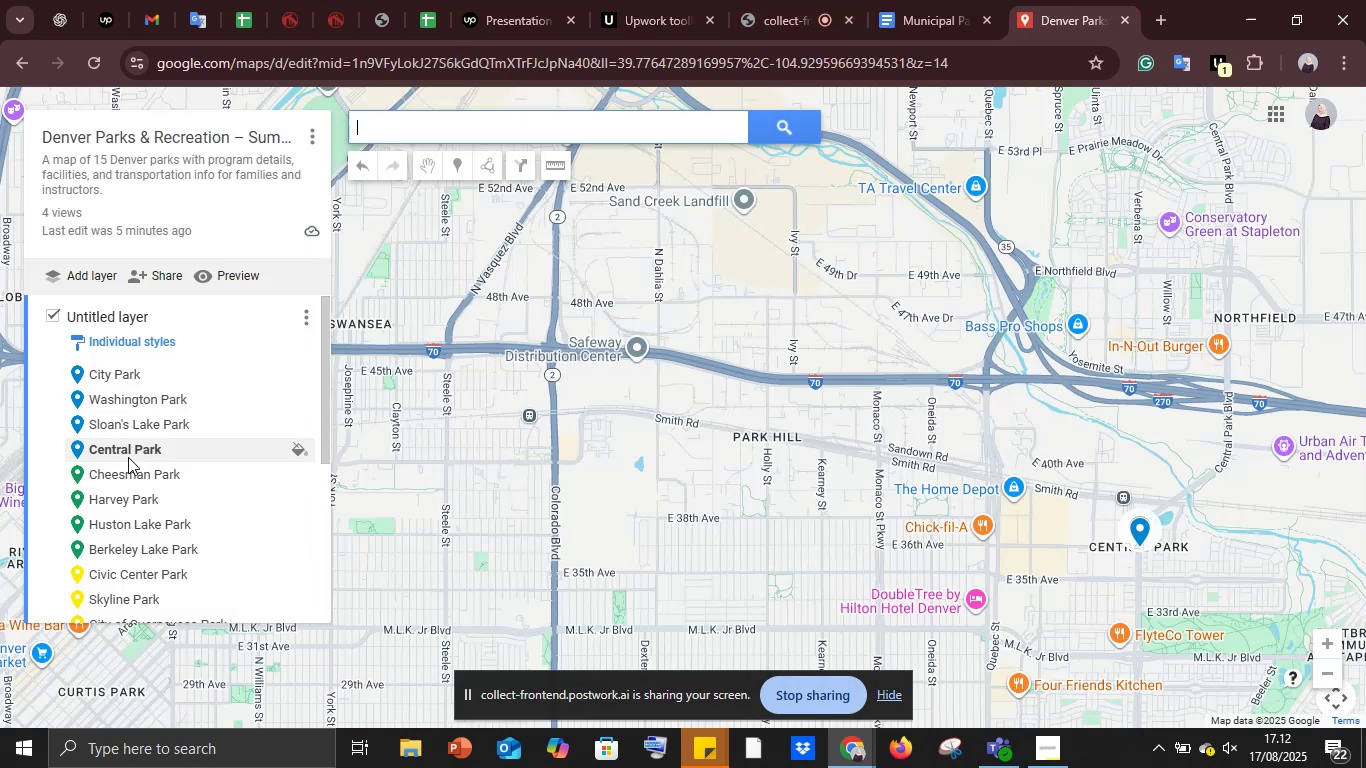 
left_click([128, 456])
 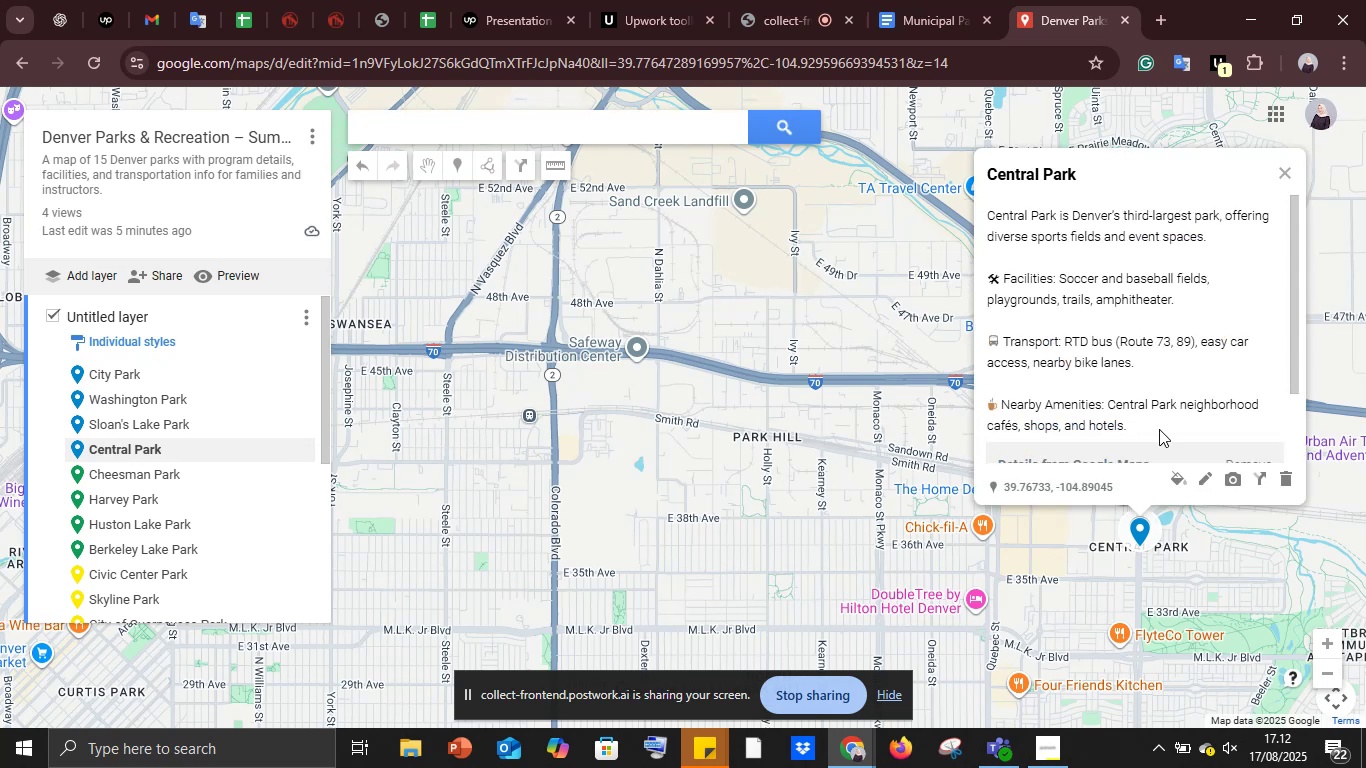 
scroll: coordinate [1138, 371], scroll_direction: none, amount: 0.0
 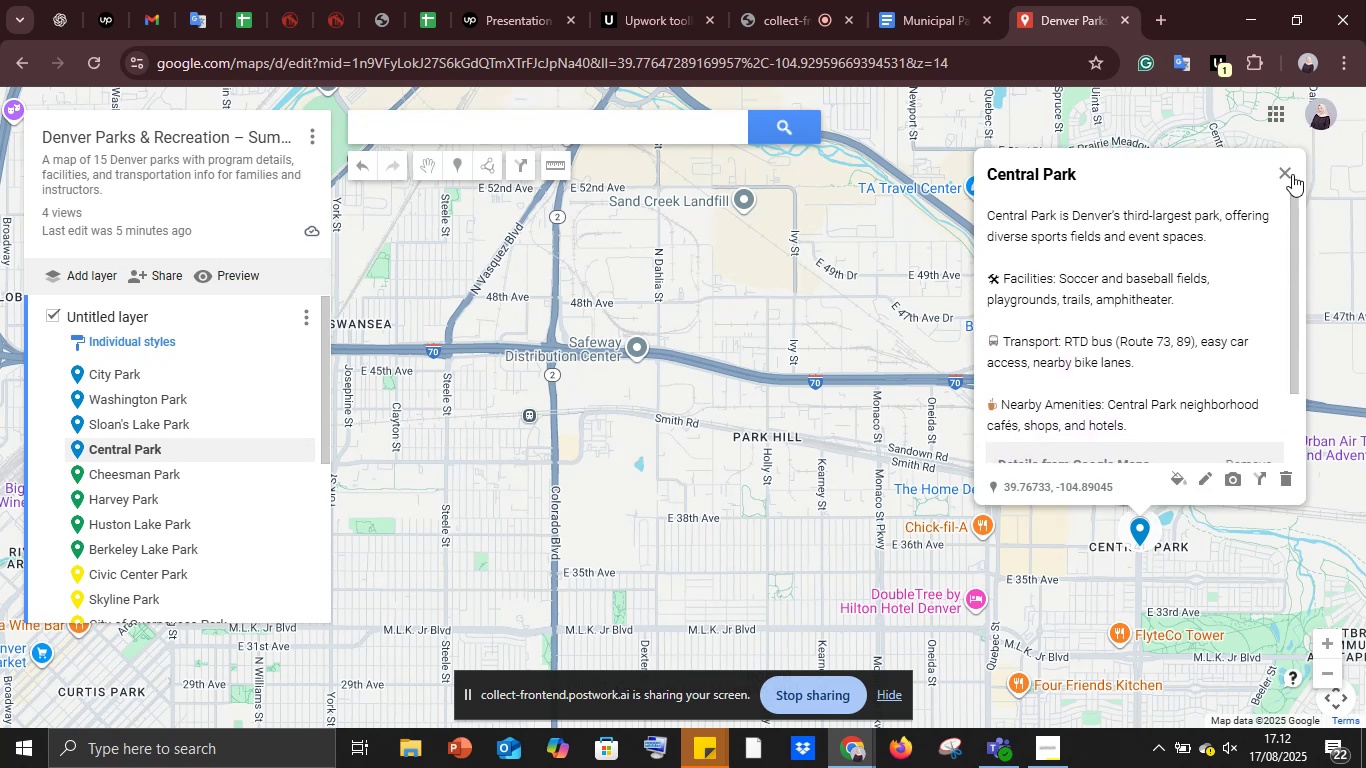 
left_click([1291, 175])
 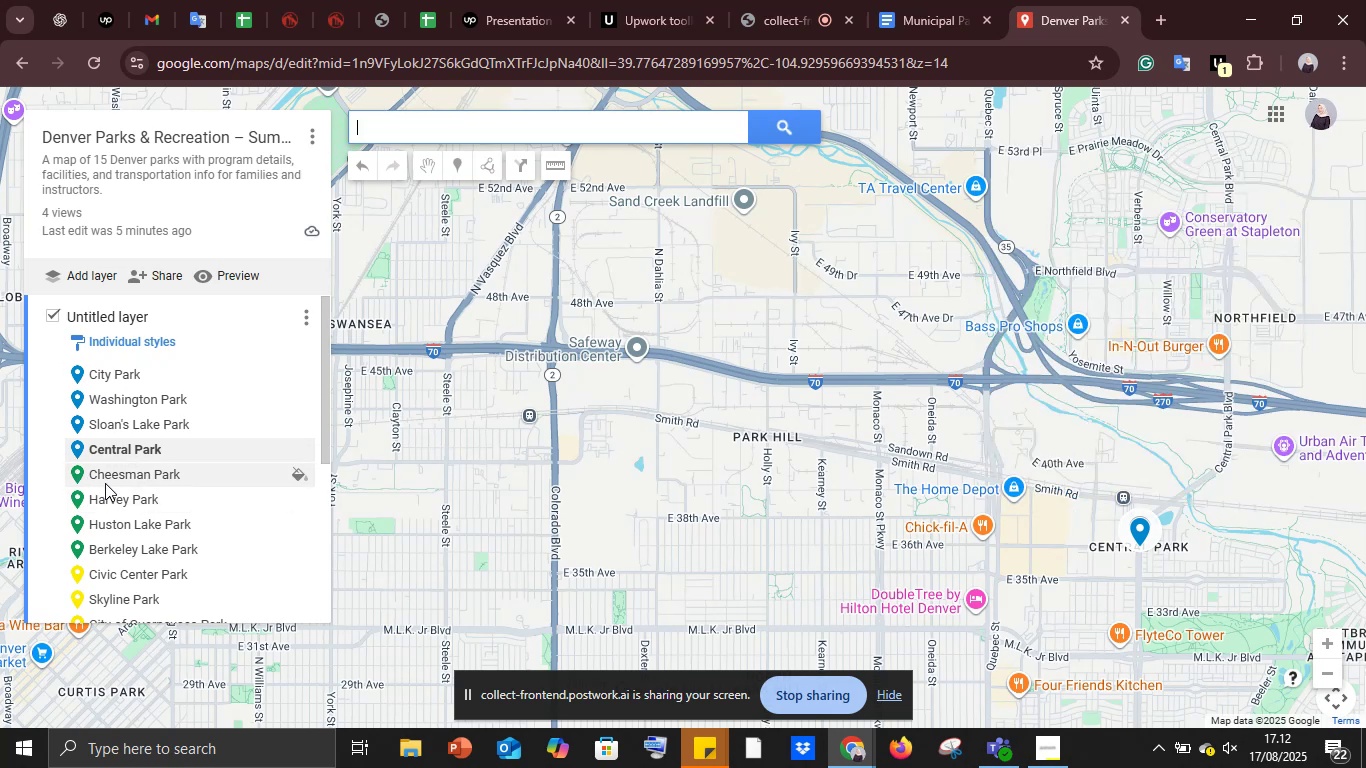 
left_click([105, 483])
 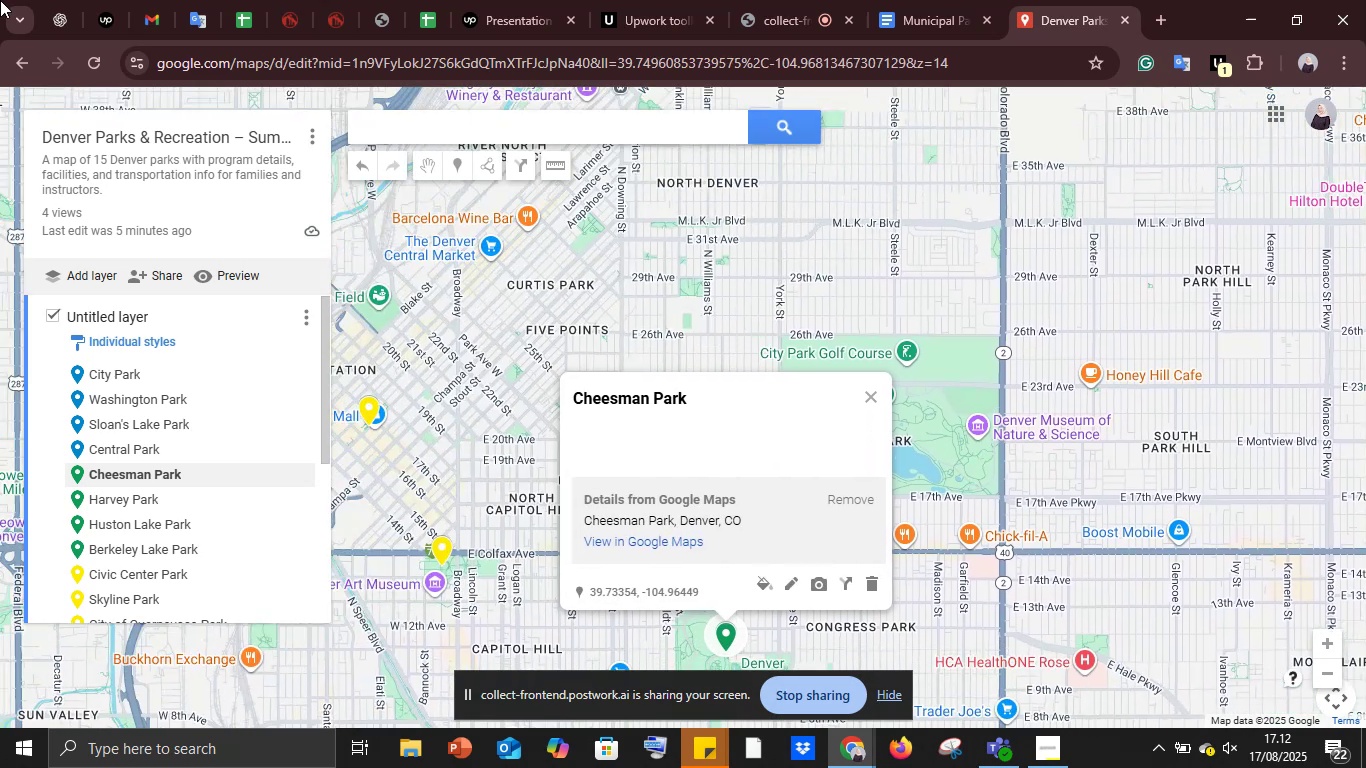 
wait(7.68)
 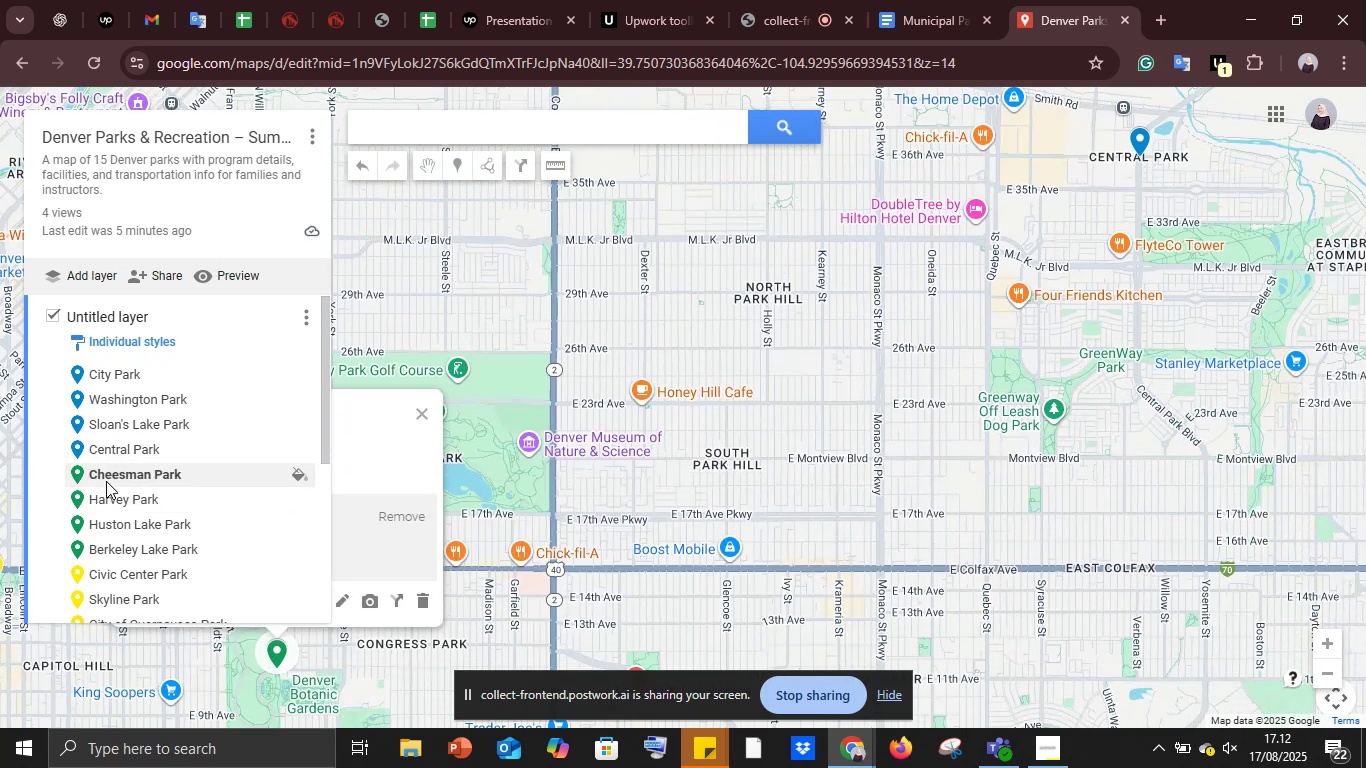 
left_click([787, 0])
 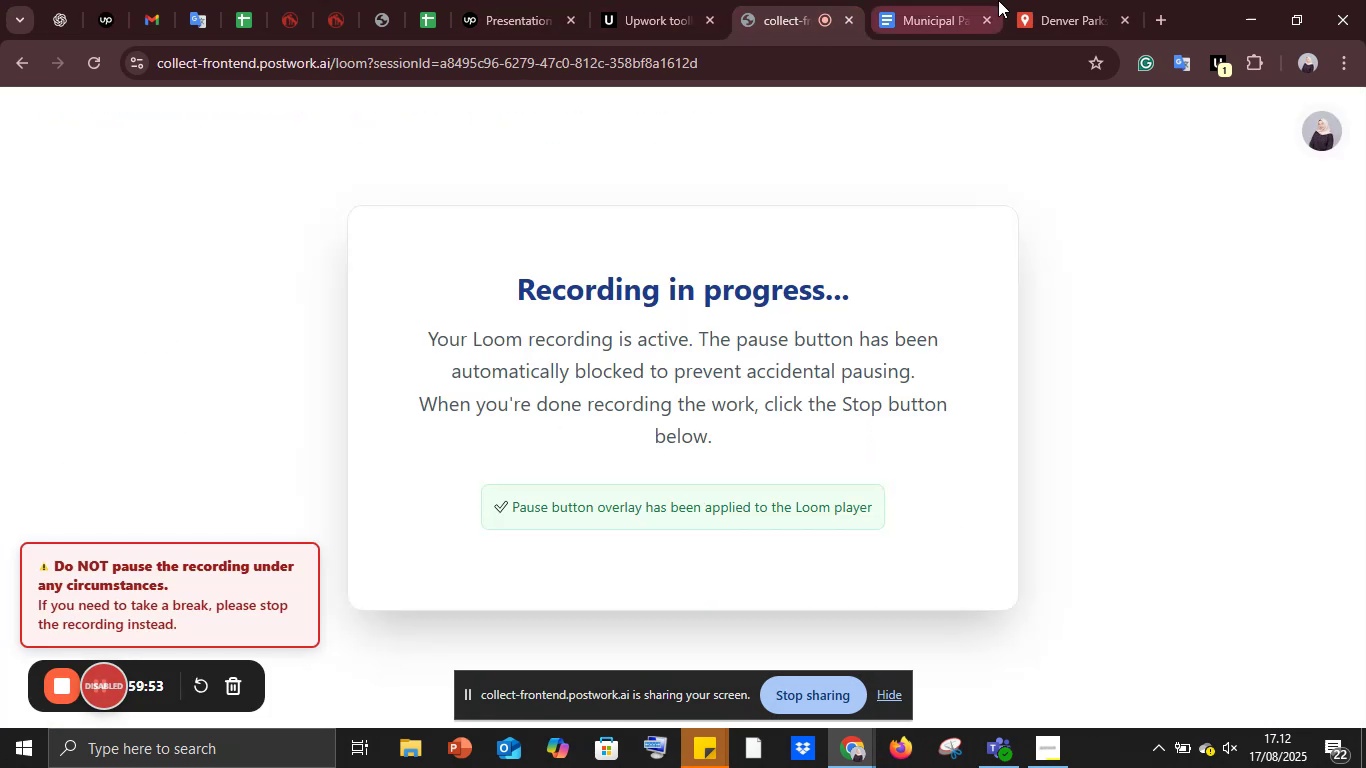 
left_click([1104, 0])
 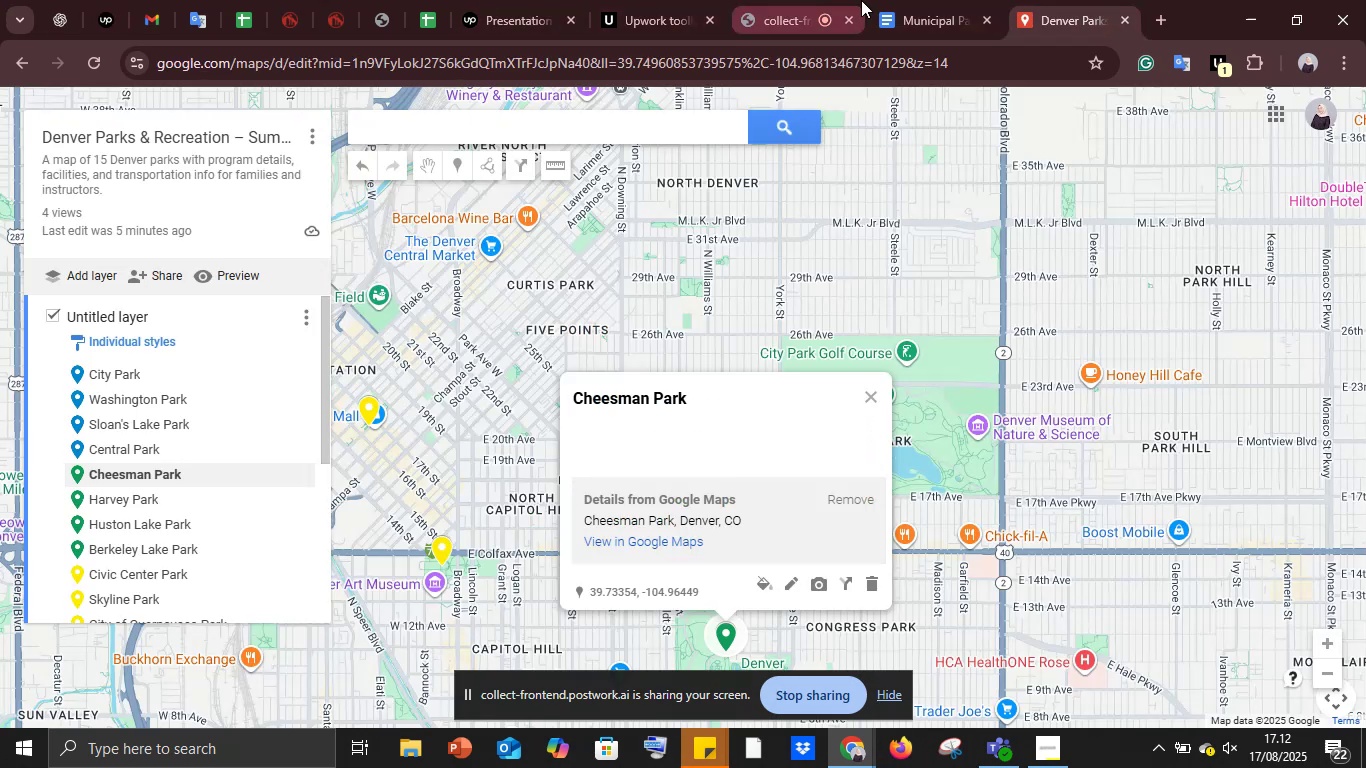 
left_click([905, 0])
 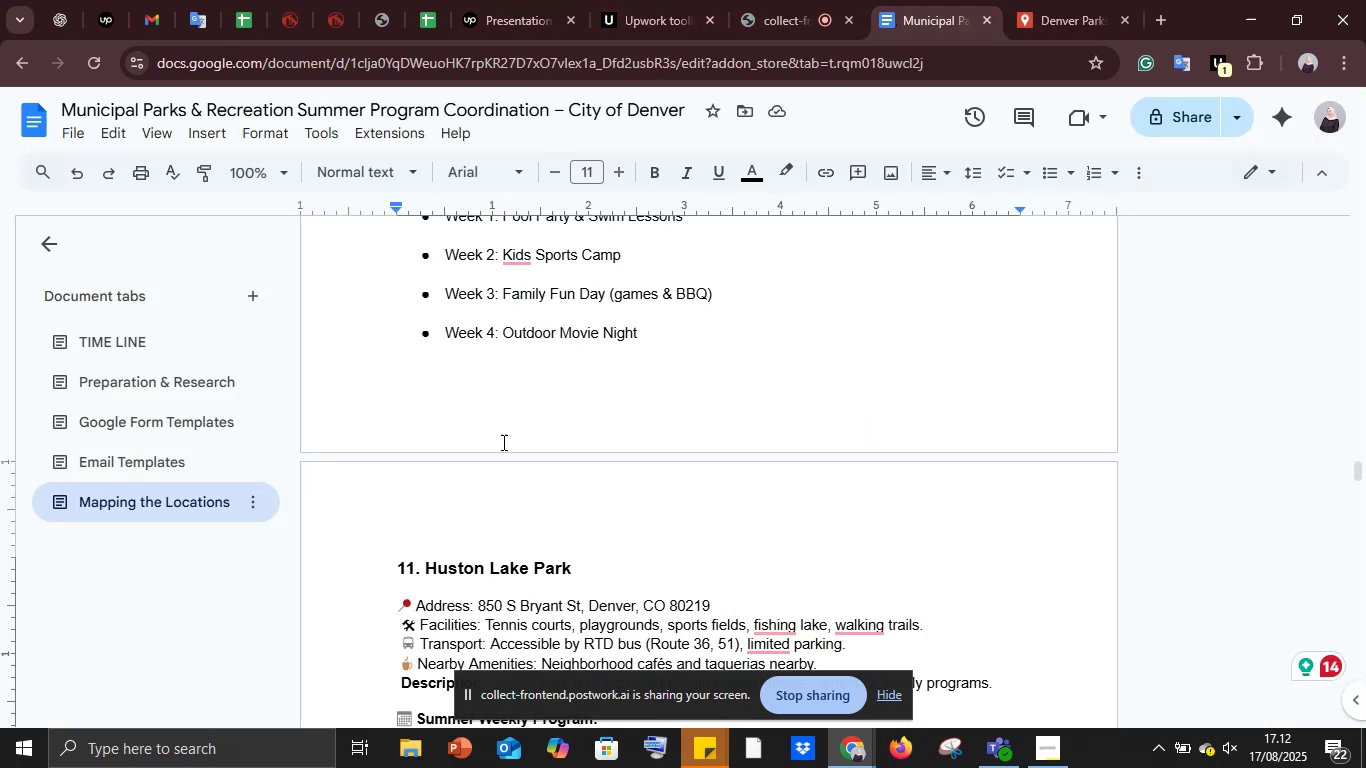 
scroll: coordinate [519, 464], scroll_direction: down, amount: 20.0
 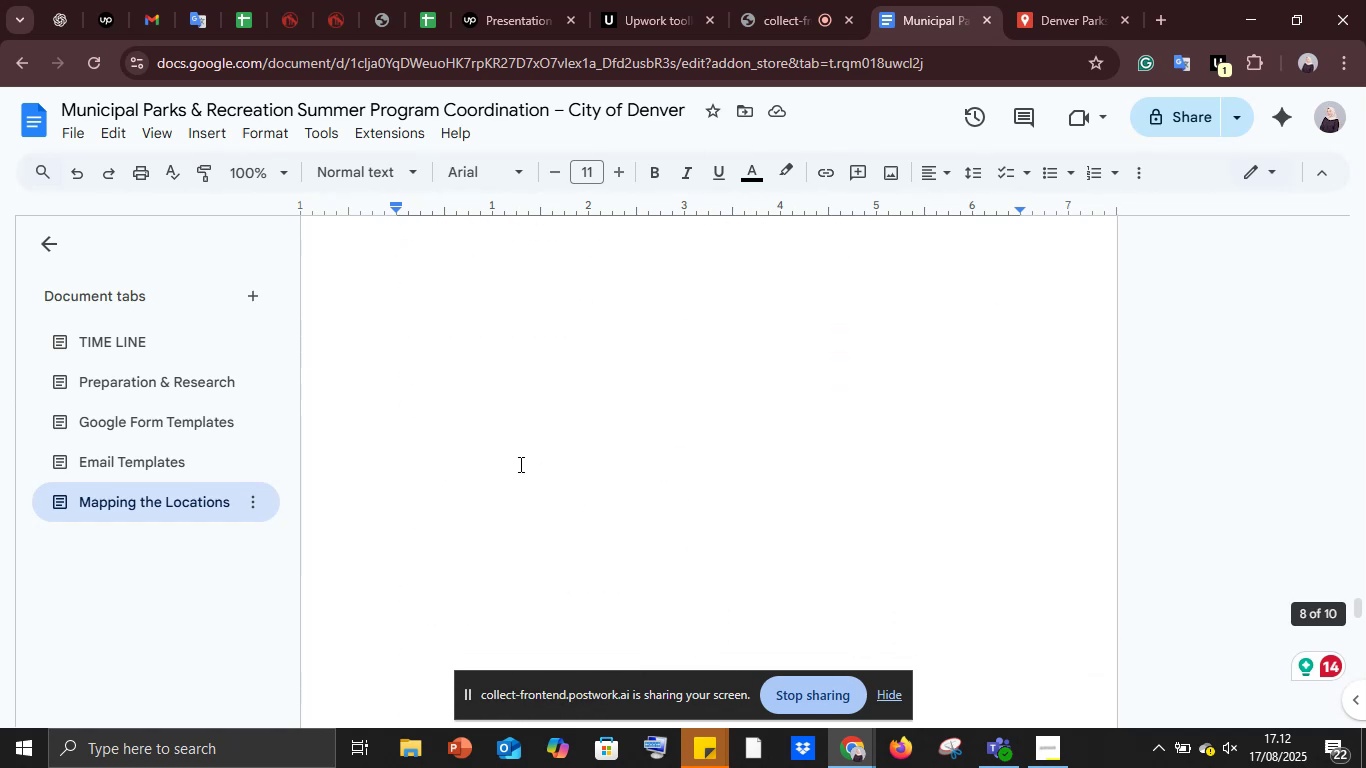 
scroll: coordinate [519, 464], scroll_direction: up, amount: 46.0
 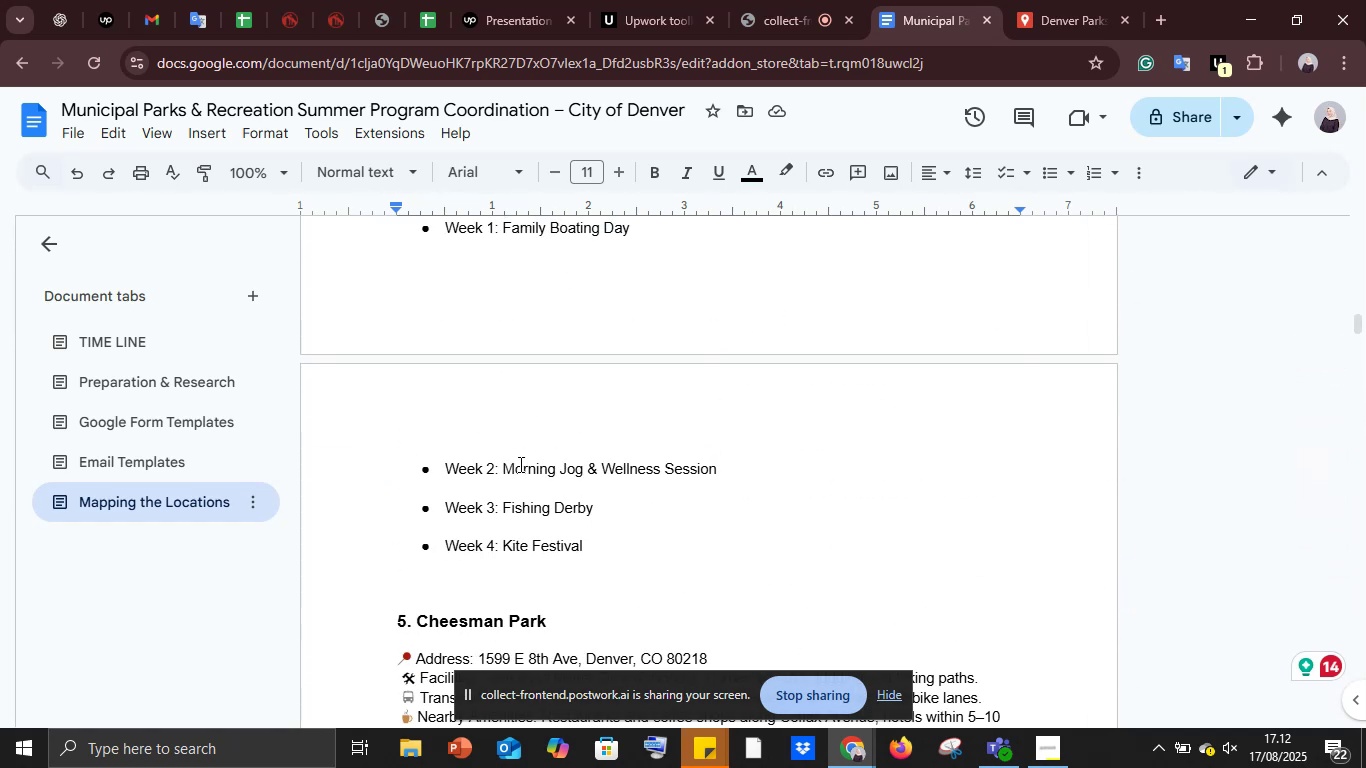 
scroll: coordinate [519, 464], scroll_direction: down, amount: 2.0
 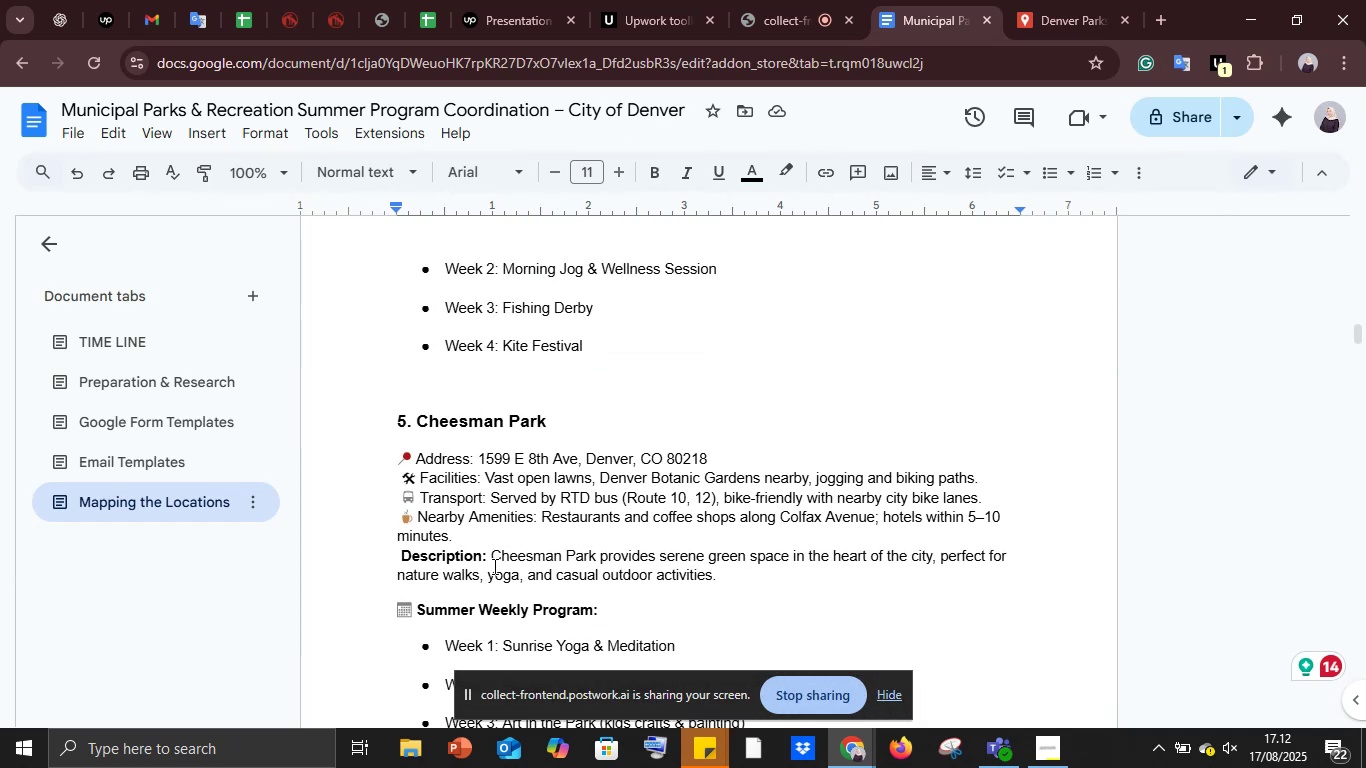 
left_click([493, 560])
 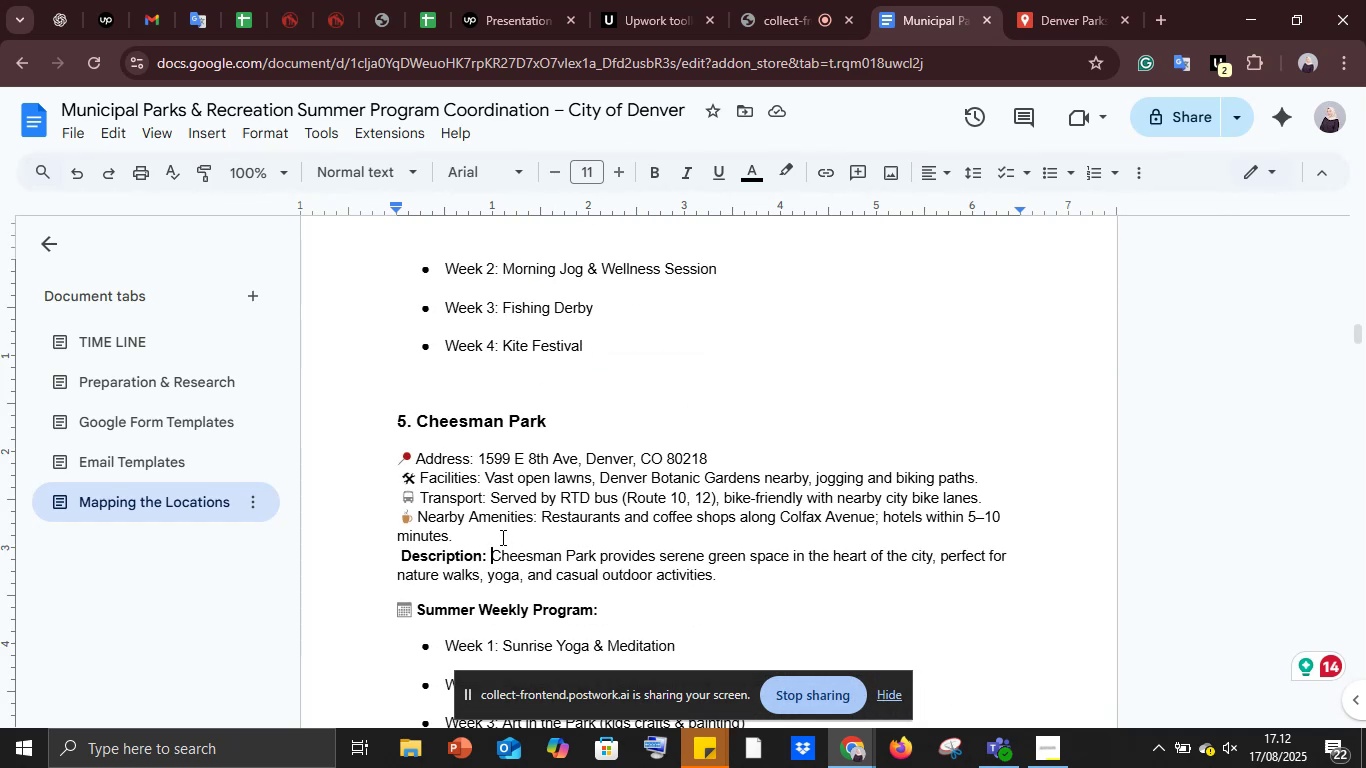 
scroll: coordinate [506, 531], scroll_direction: down, amount: 1.0
 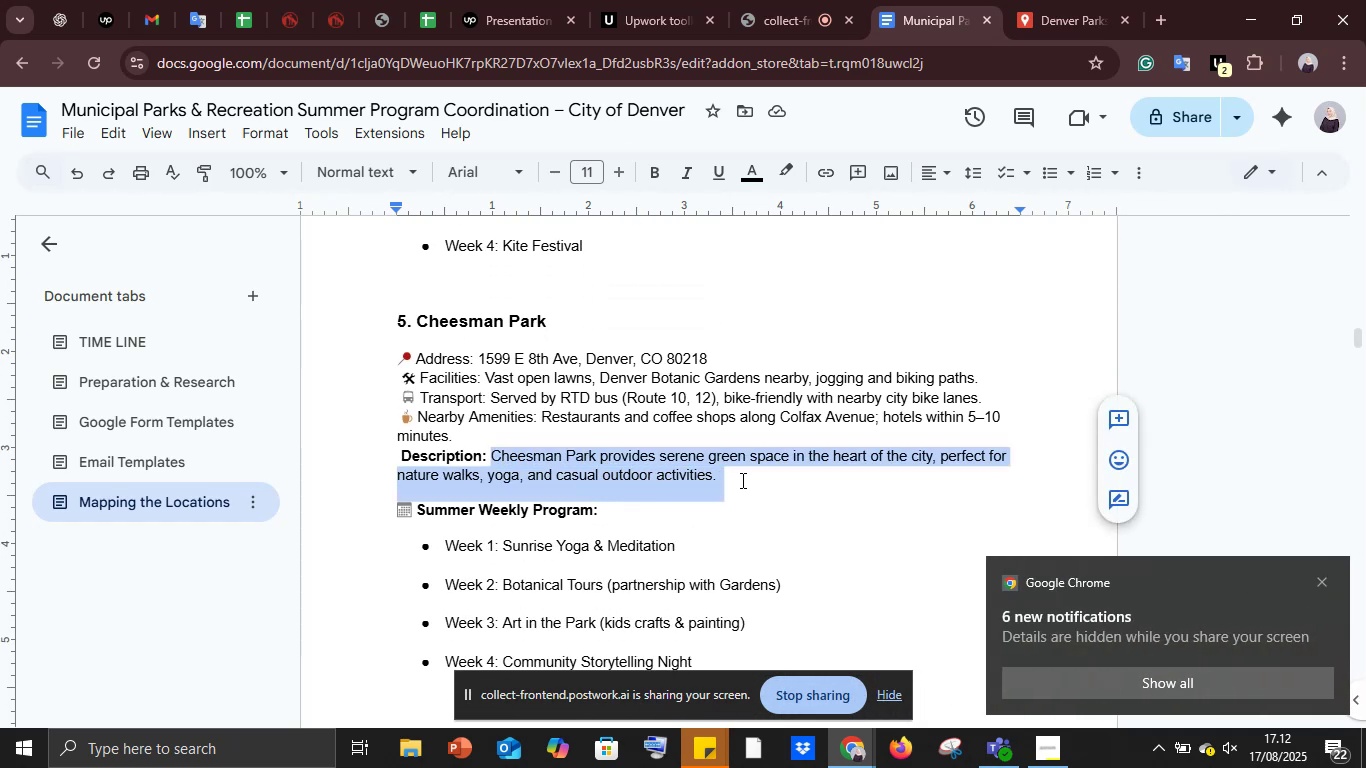 
key(Control+C)
 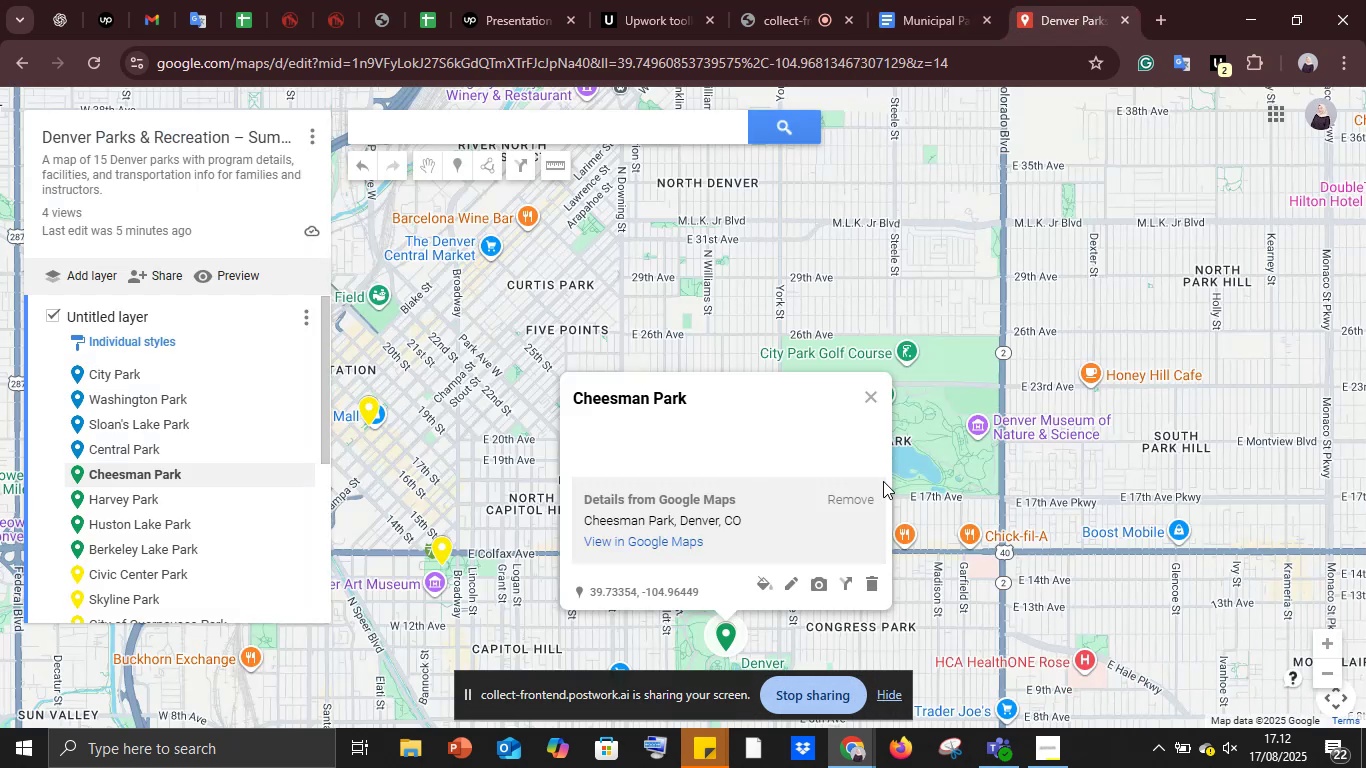 
left_click([790, 586])
 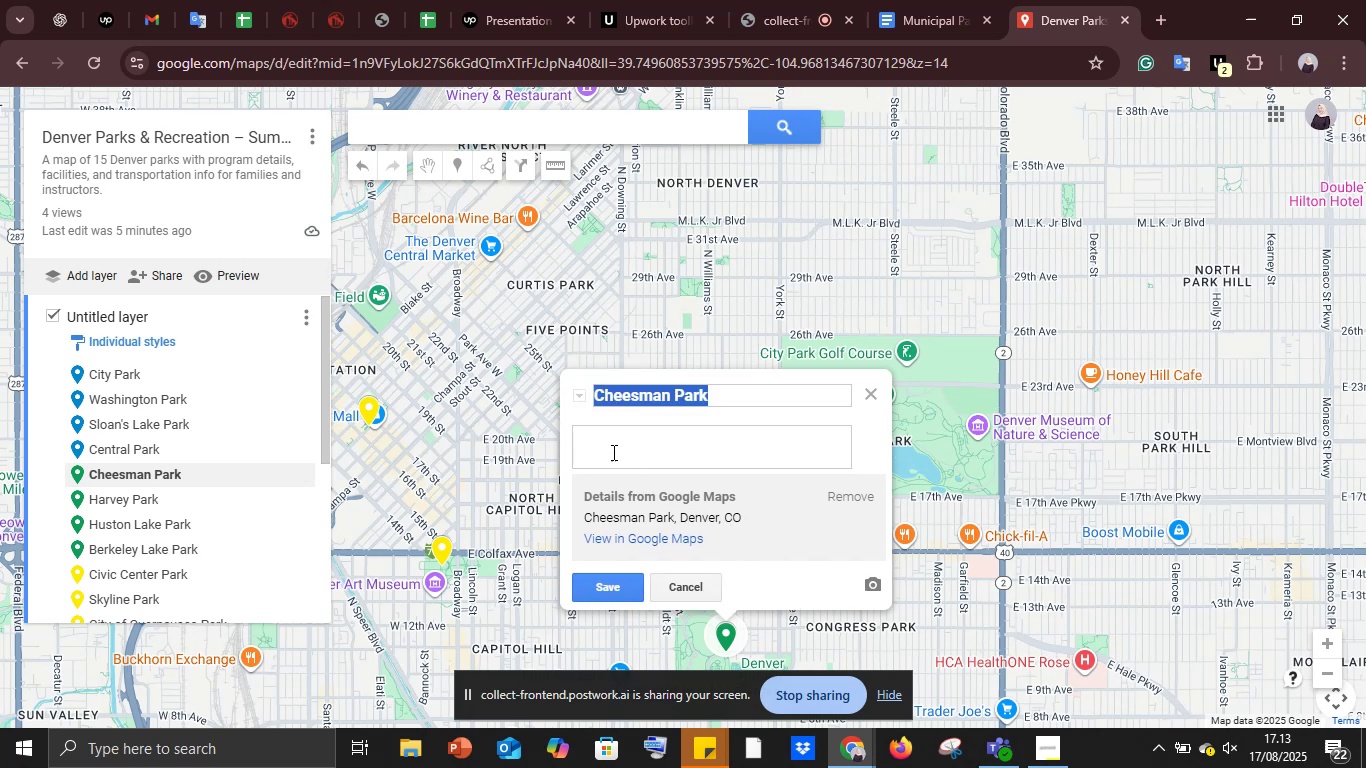 
left_click([604, 438])
 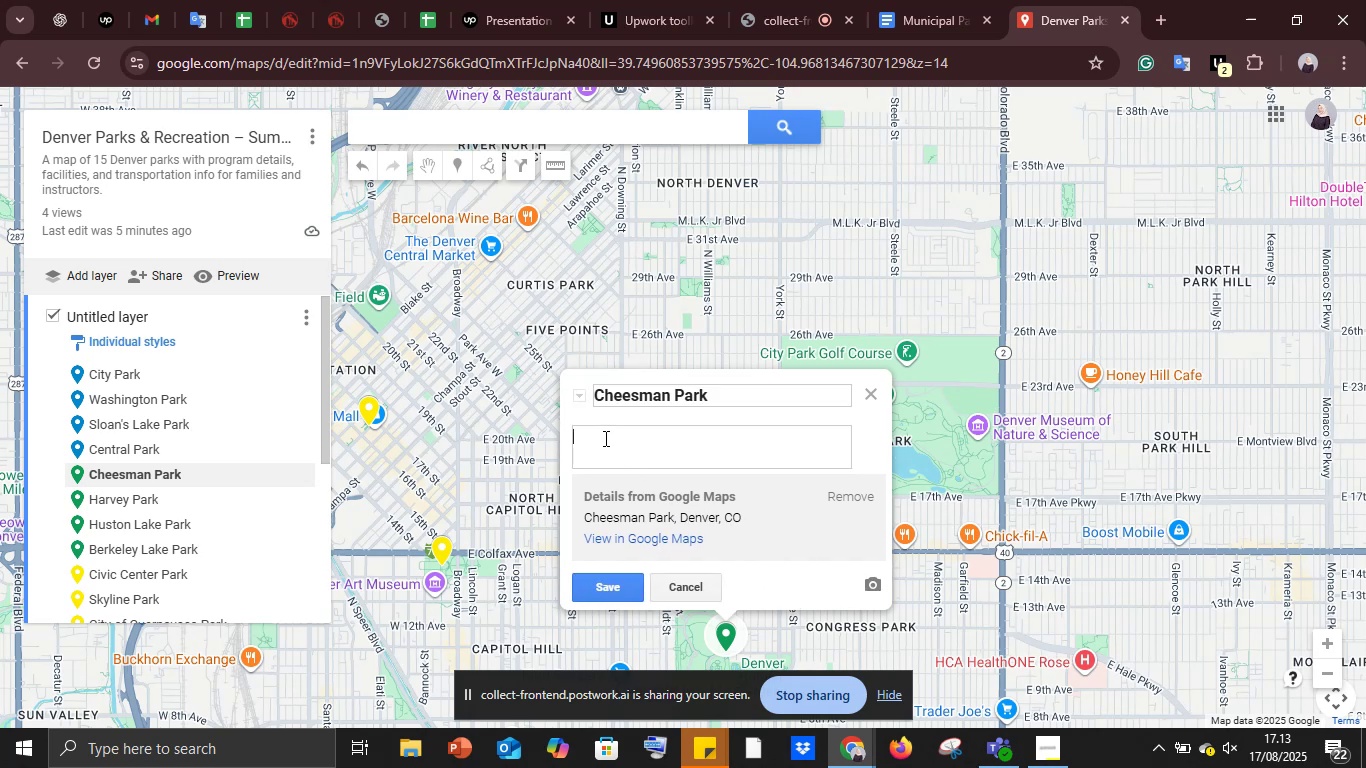 
key(Control+ControlLeft)
 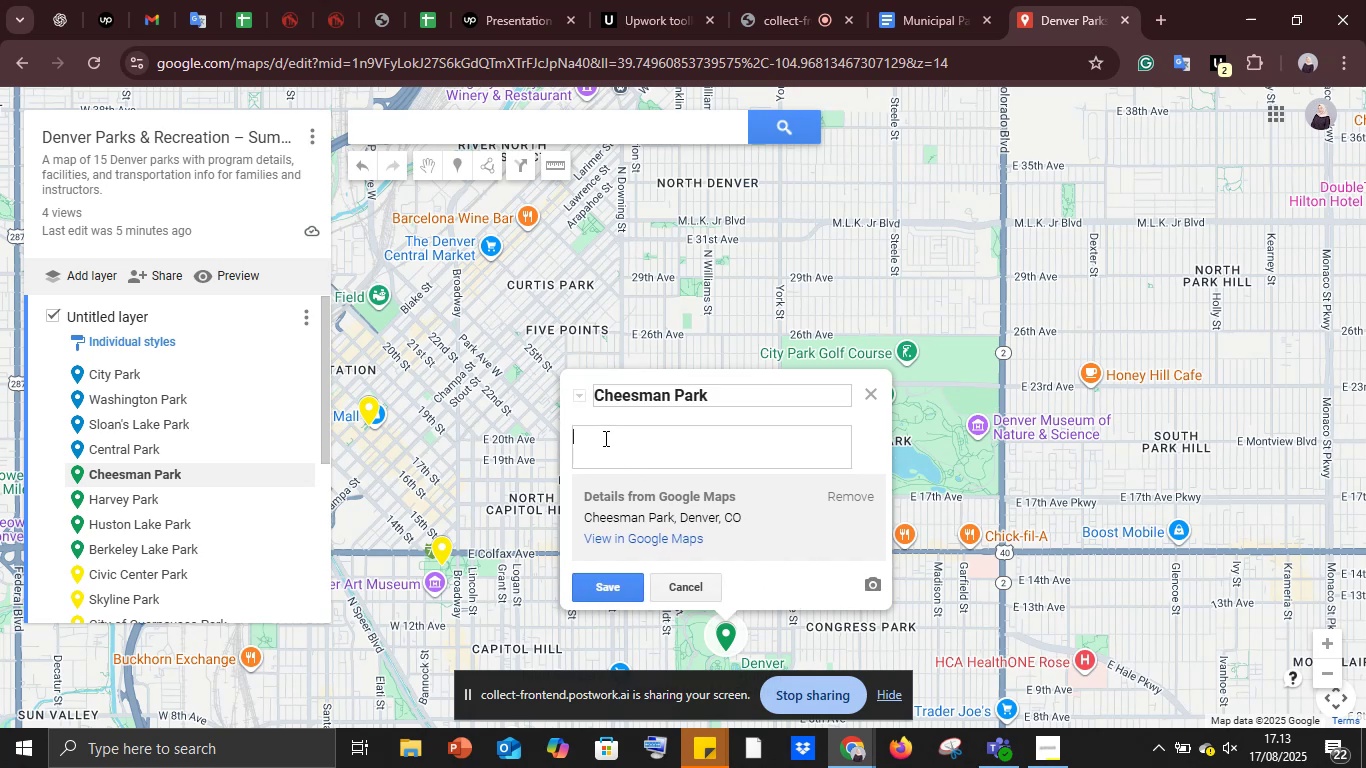 
key(Control+V)
 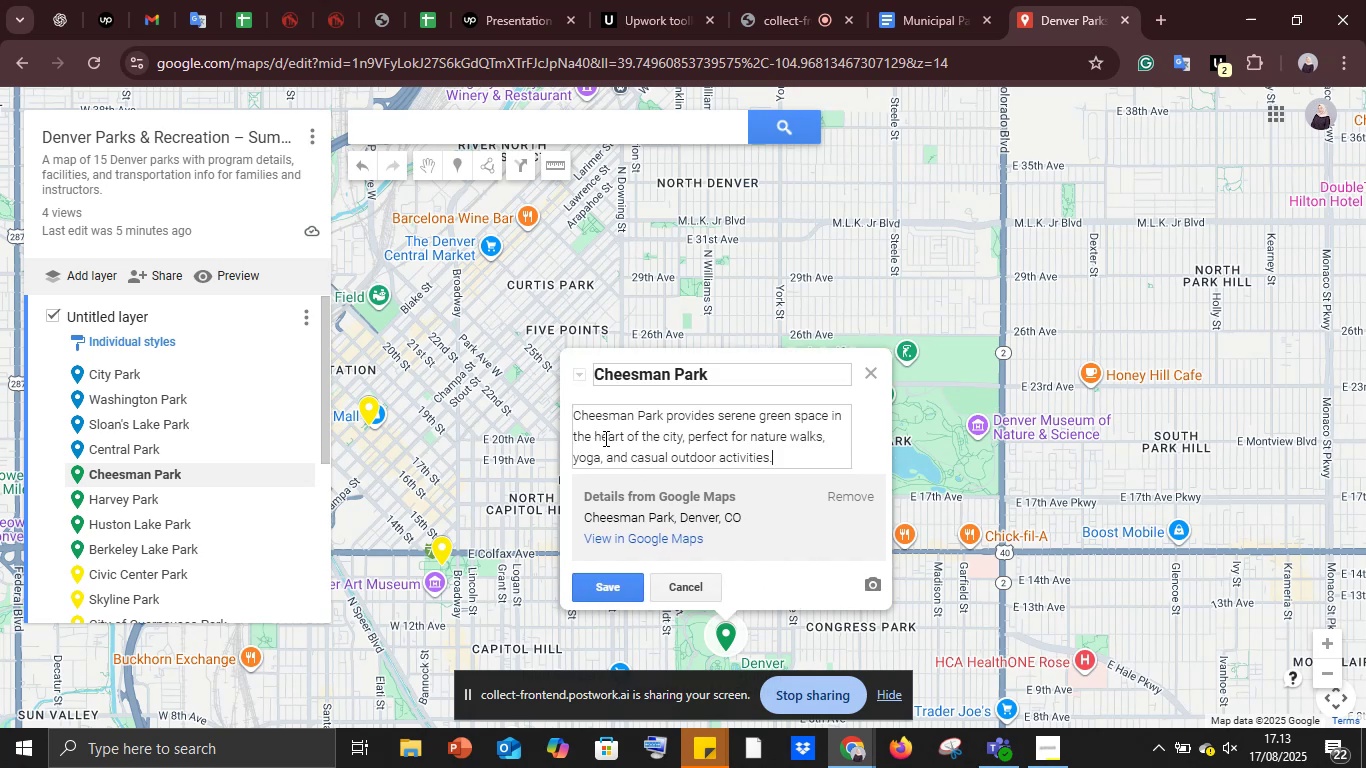 
key(Shift+Enter)
 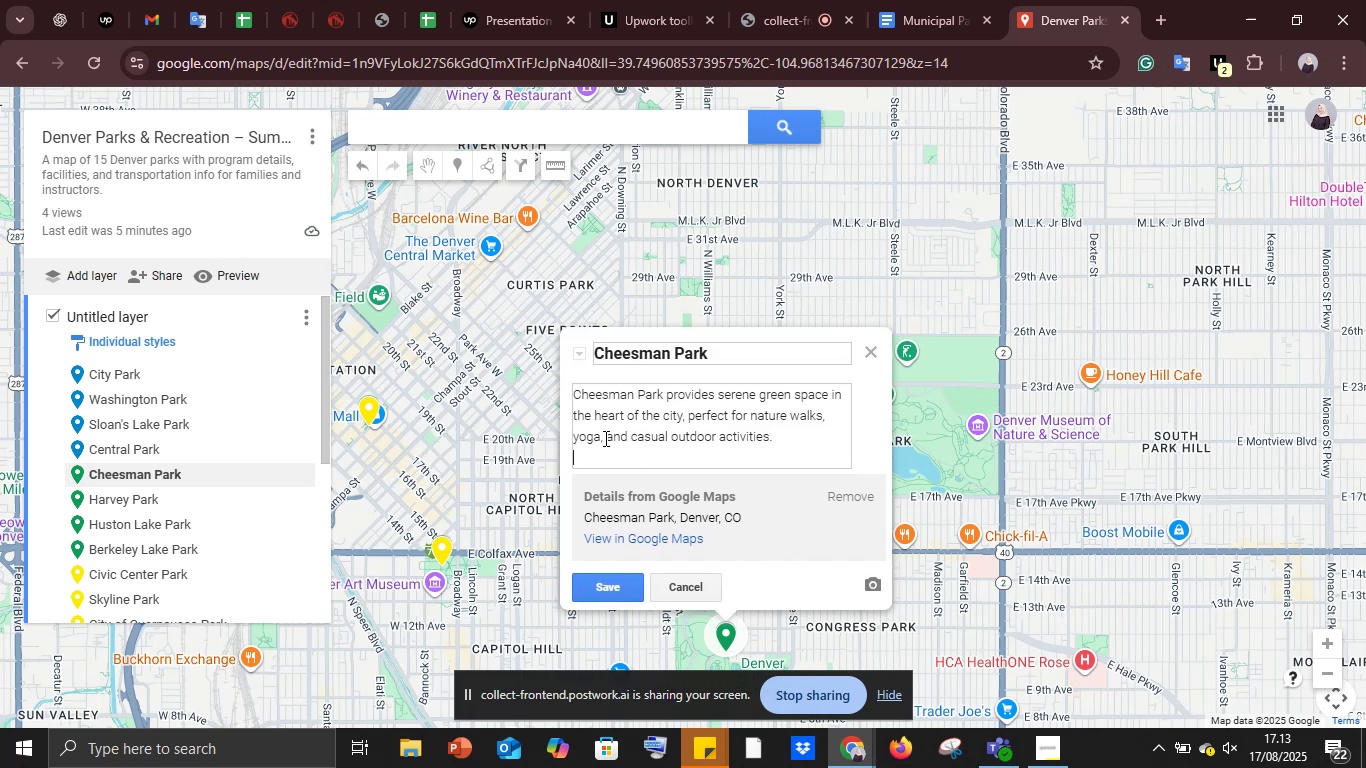 
key(Shift+Enter)
 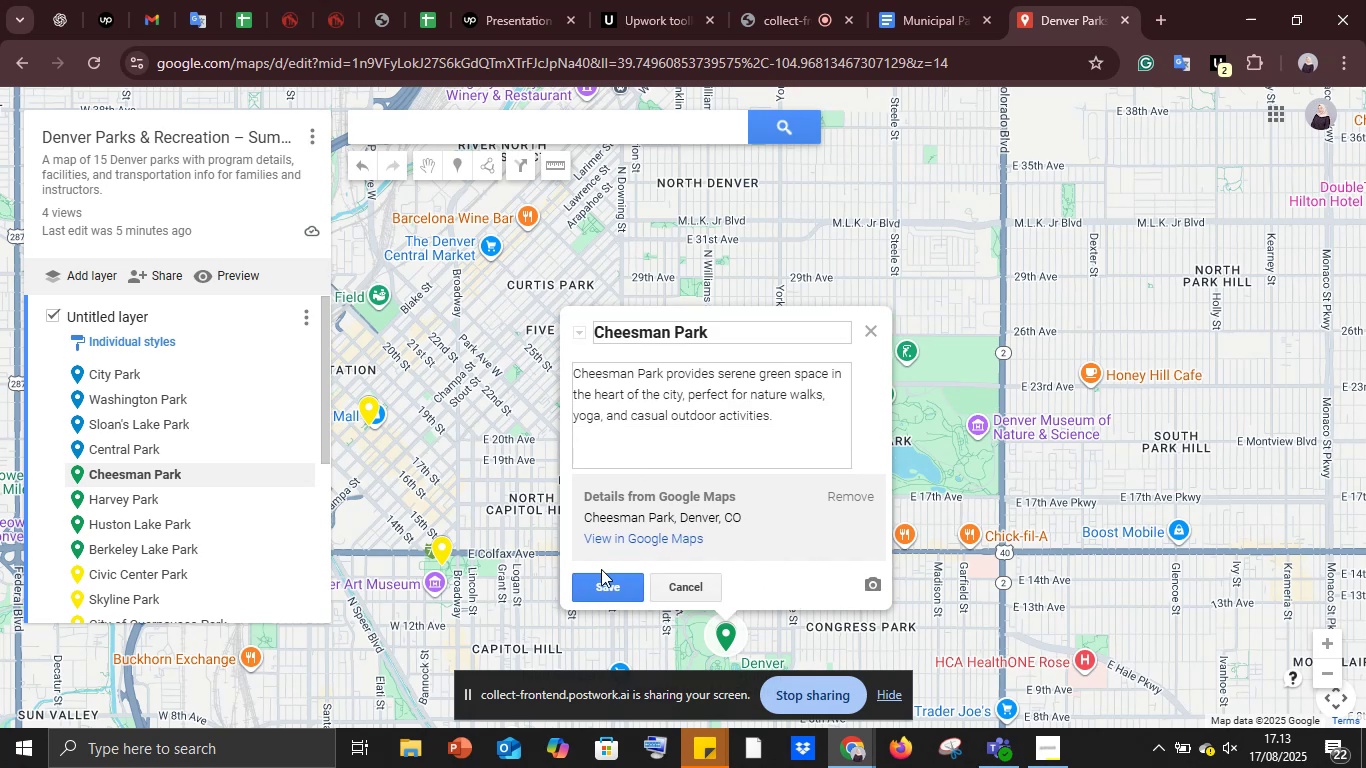 